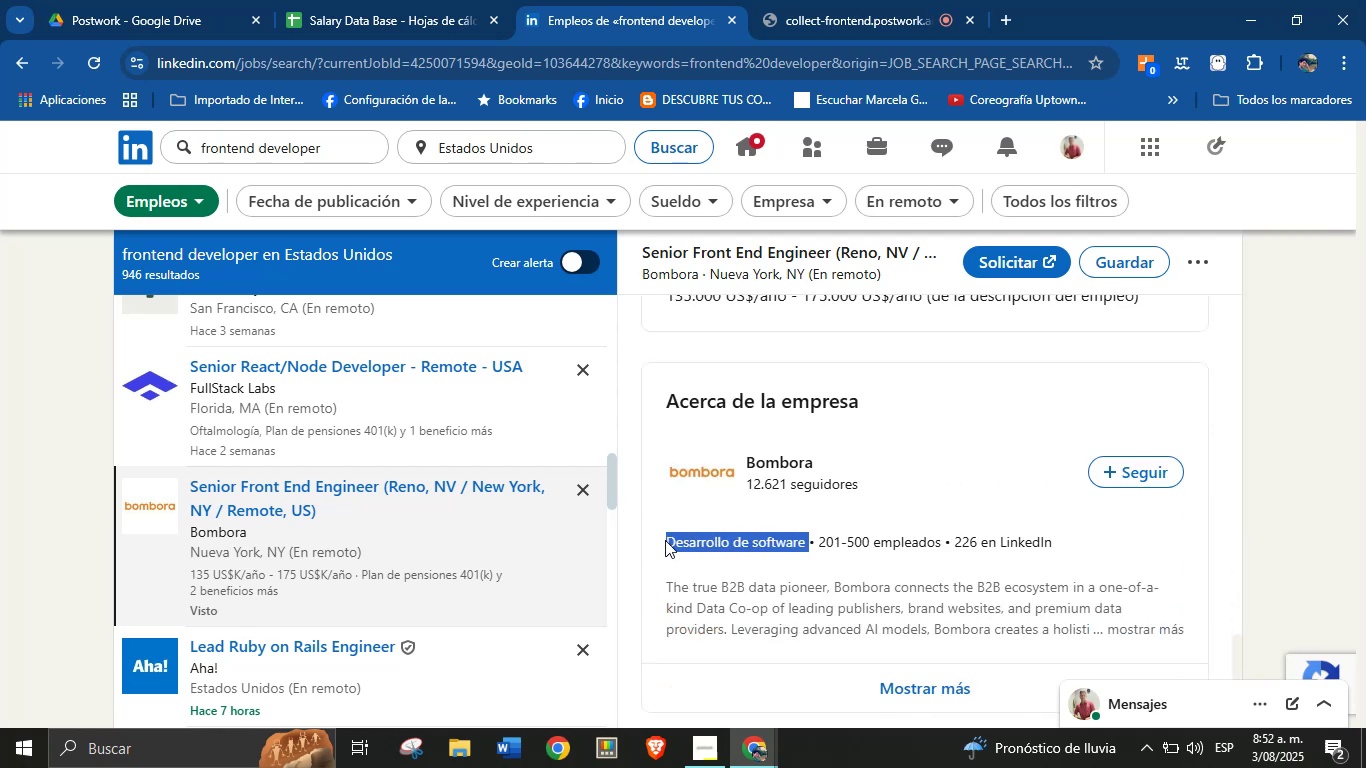 
key(Alt+Control+C)
 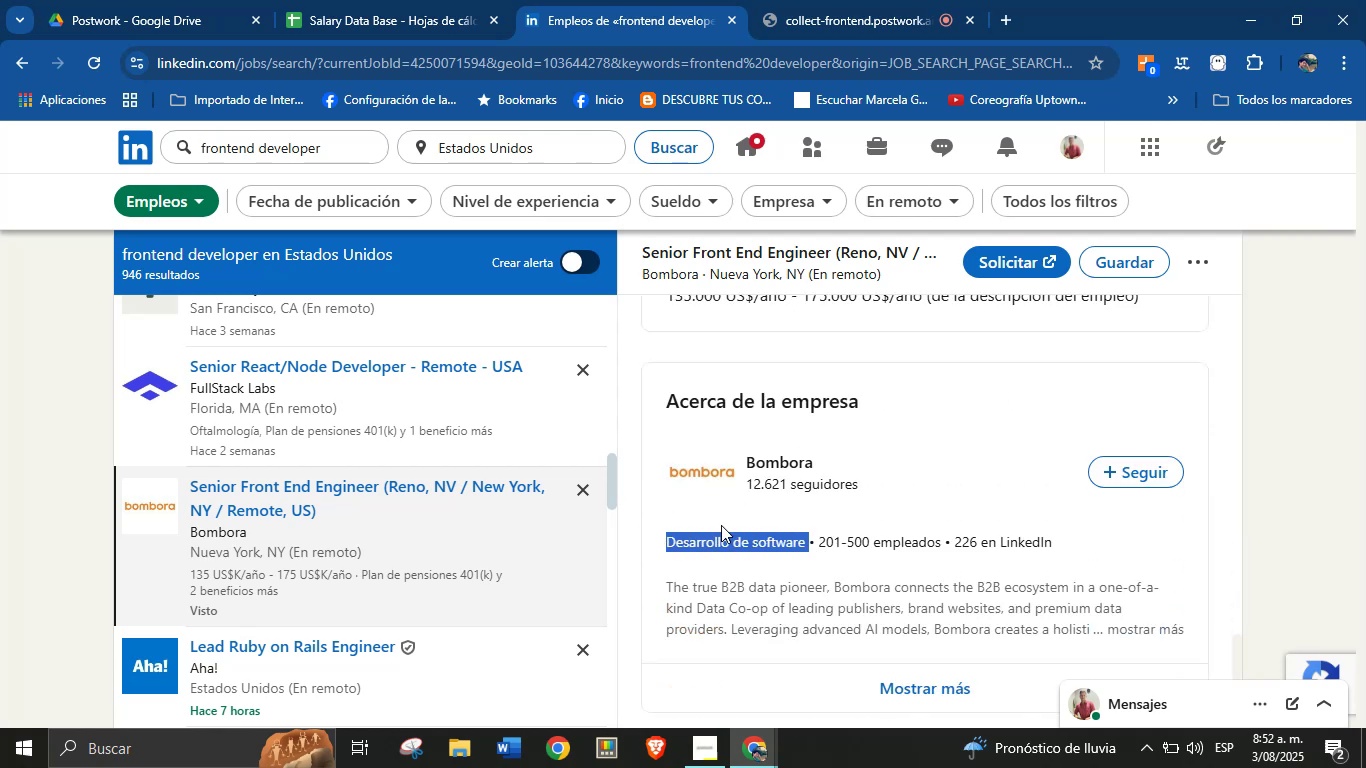 
scroll: coordinate [808, 504], scroll_direction: down, amount: 4.0
 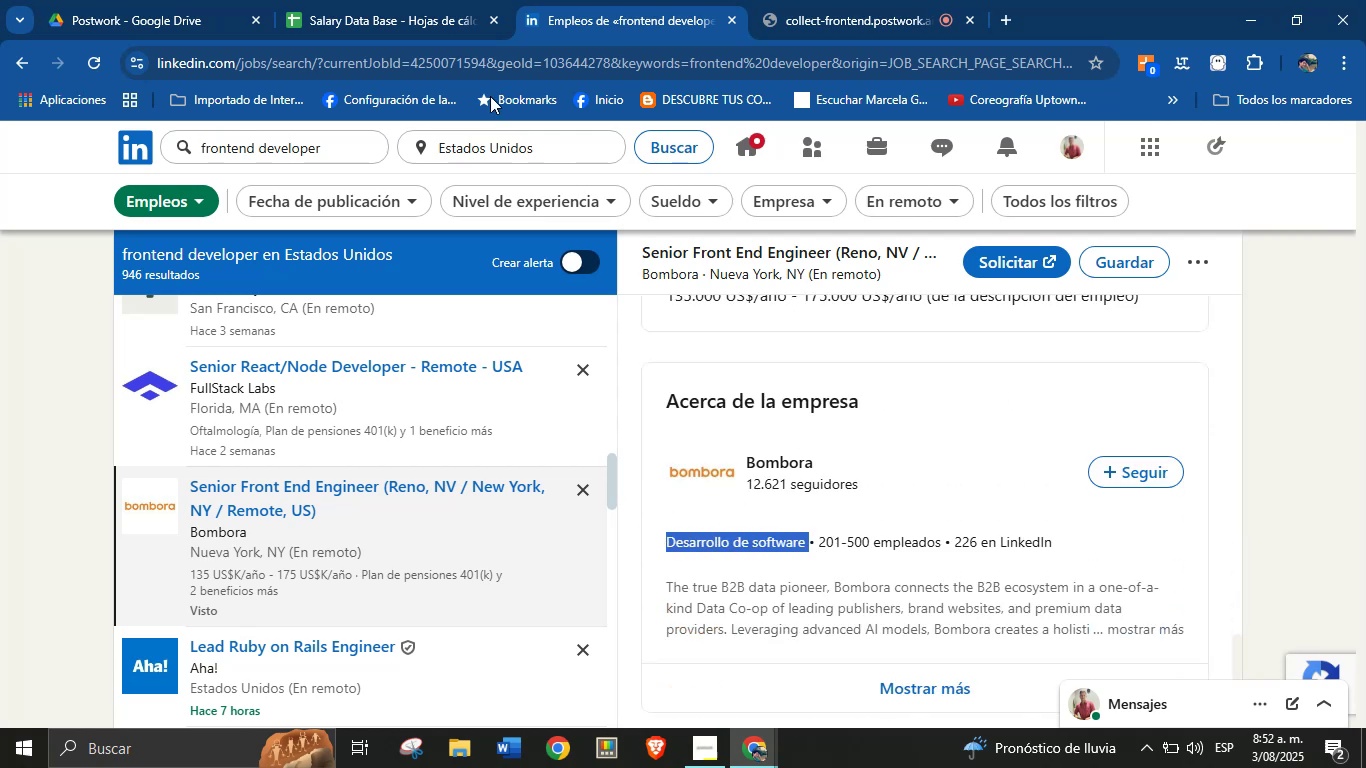 
left_click([392, 0])
 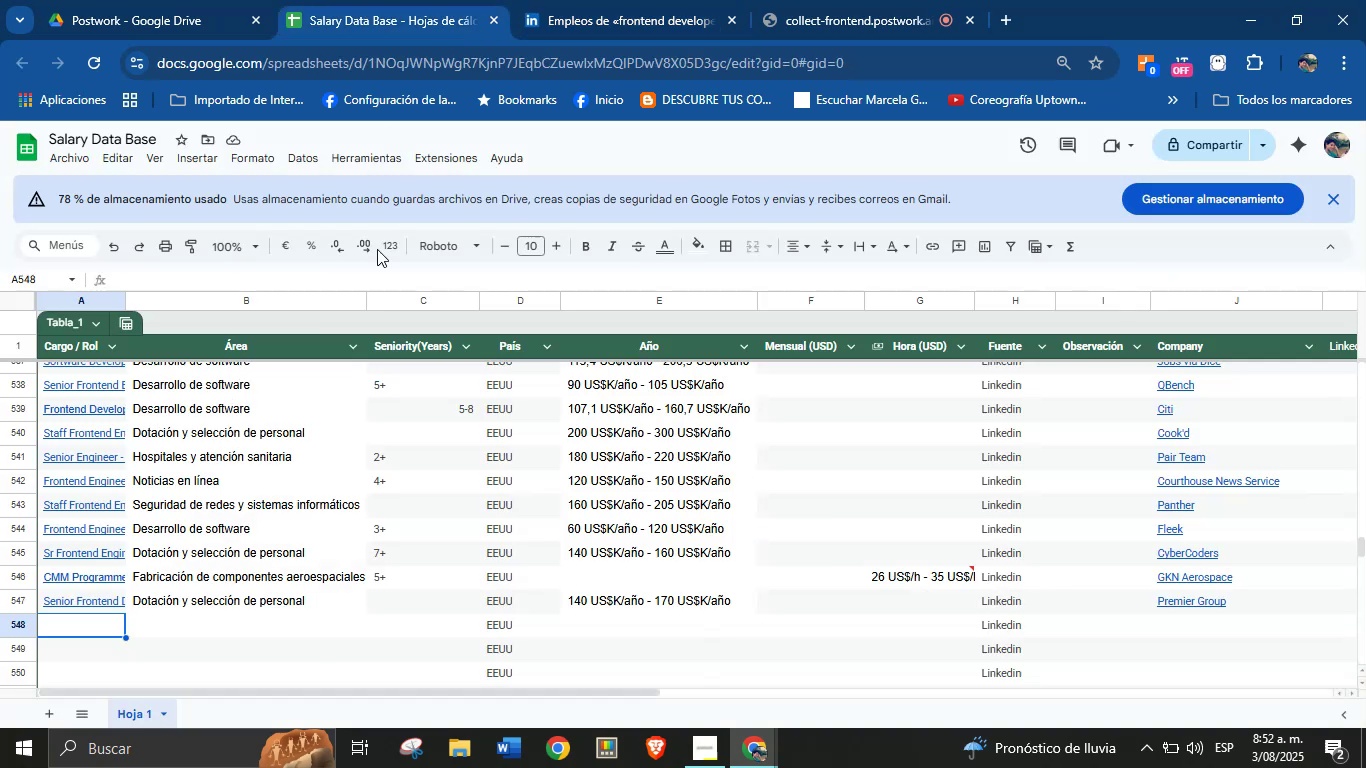 
key(Meta+MetaLeft)
 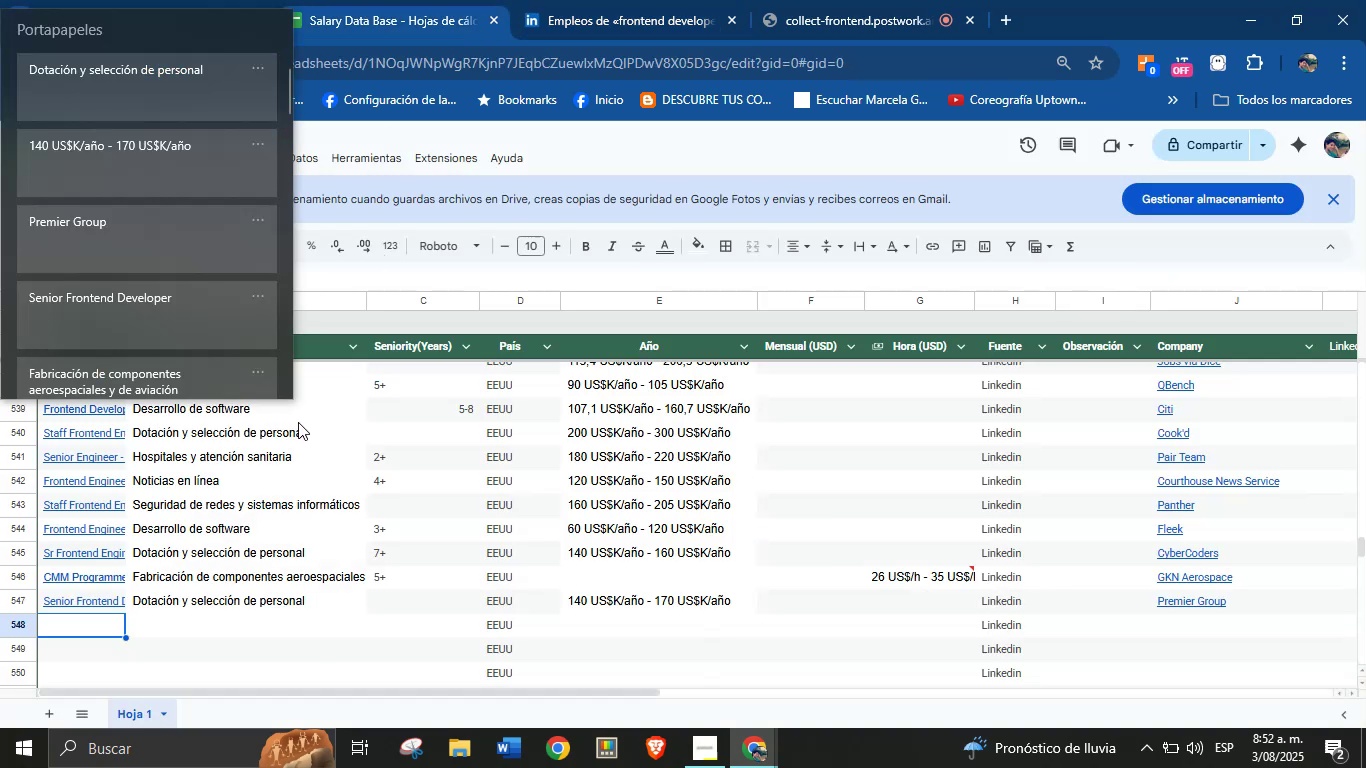 
key(Meta+MetaLeft)
 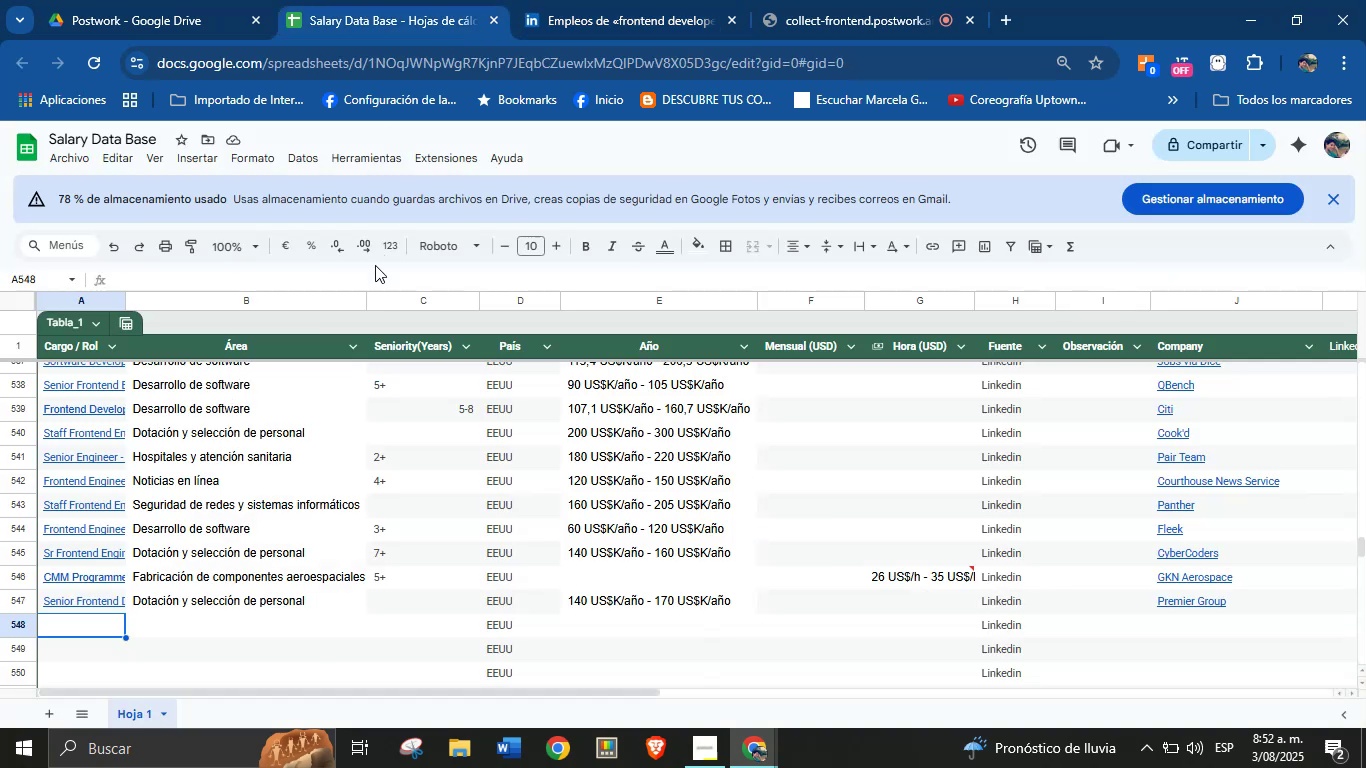 
key(Meta+V)
 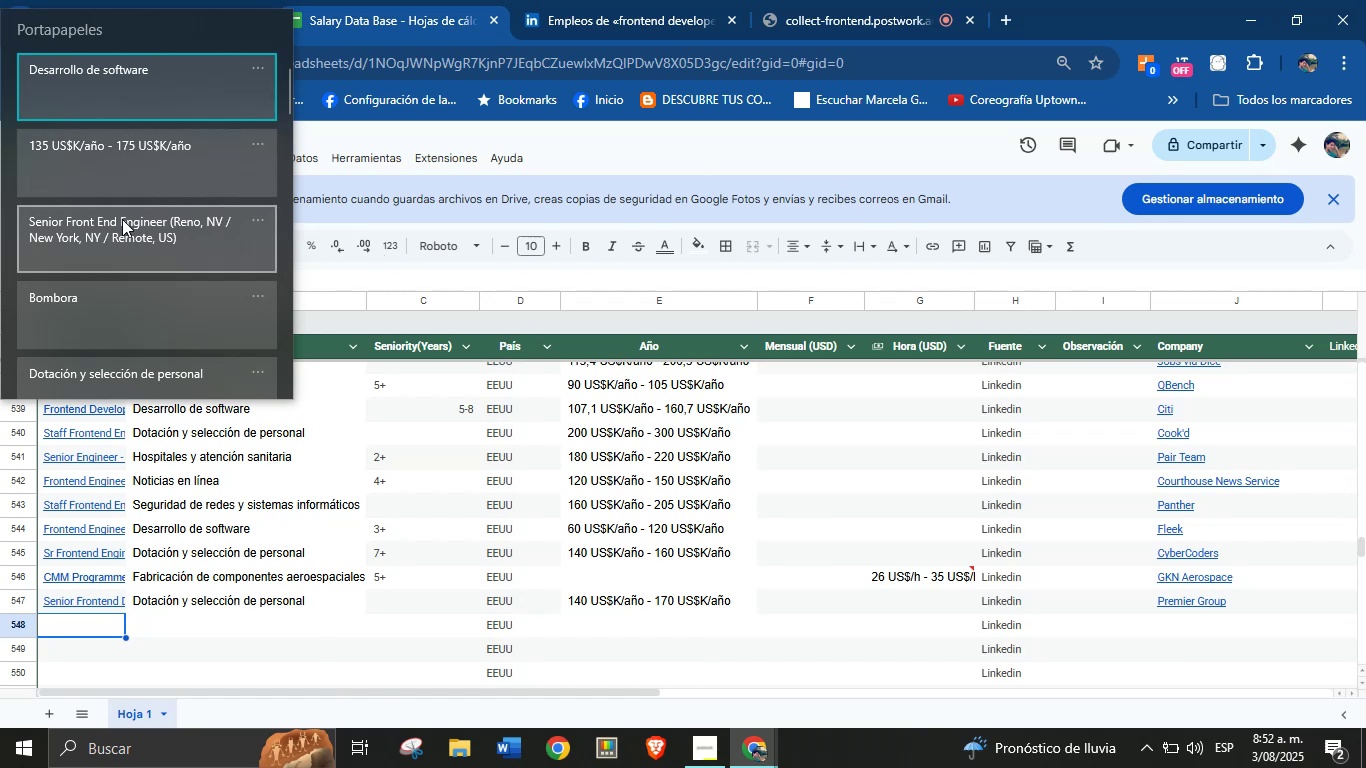 
left_click([122, 230])
 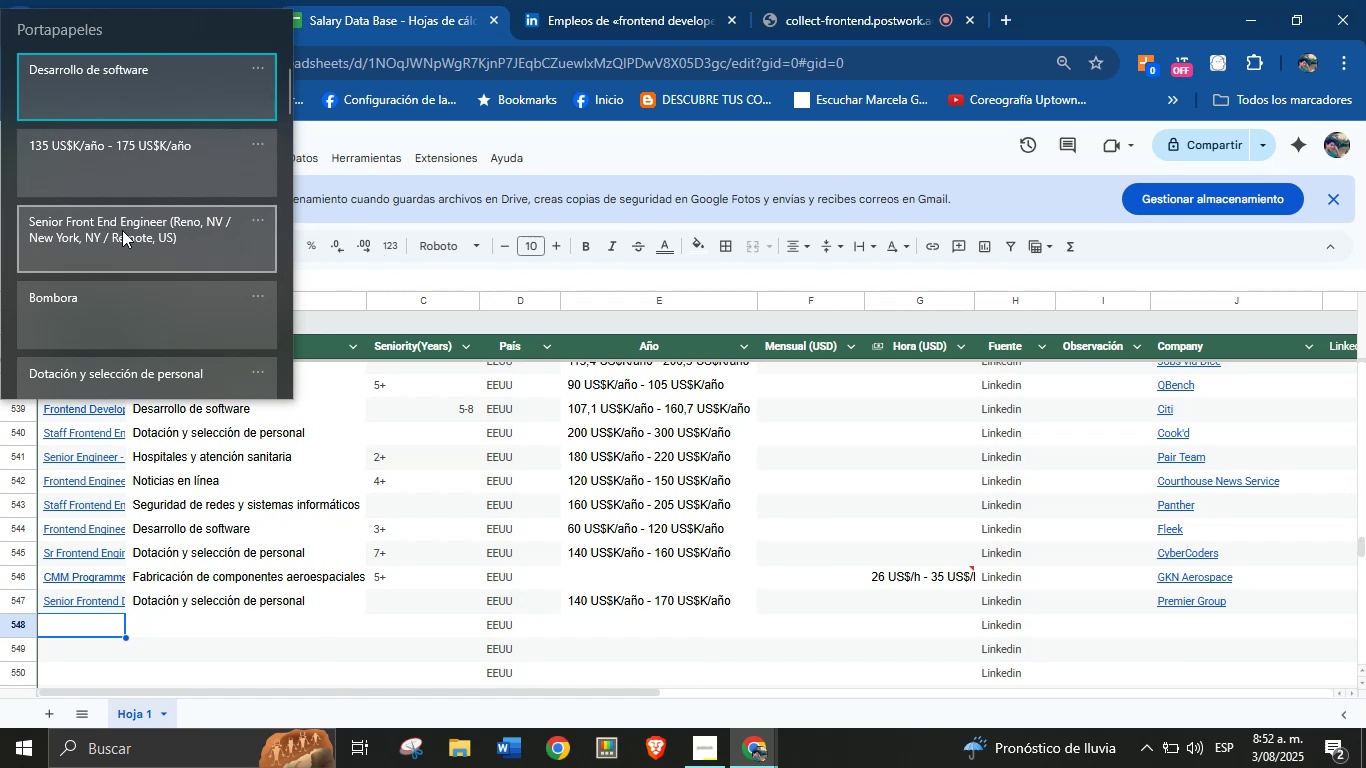 
key(Control+ControlLeft)
 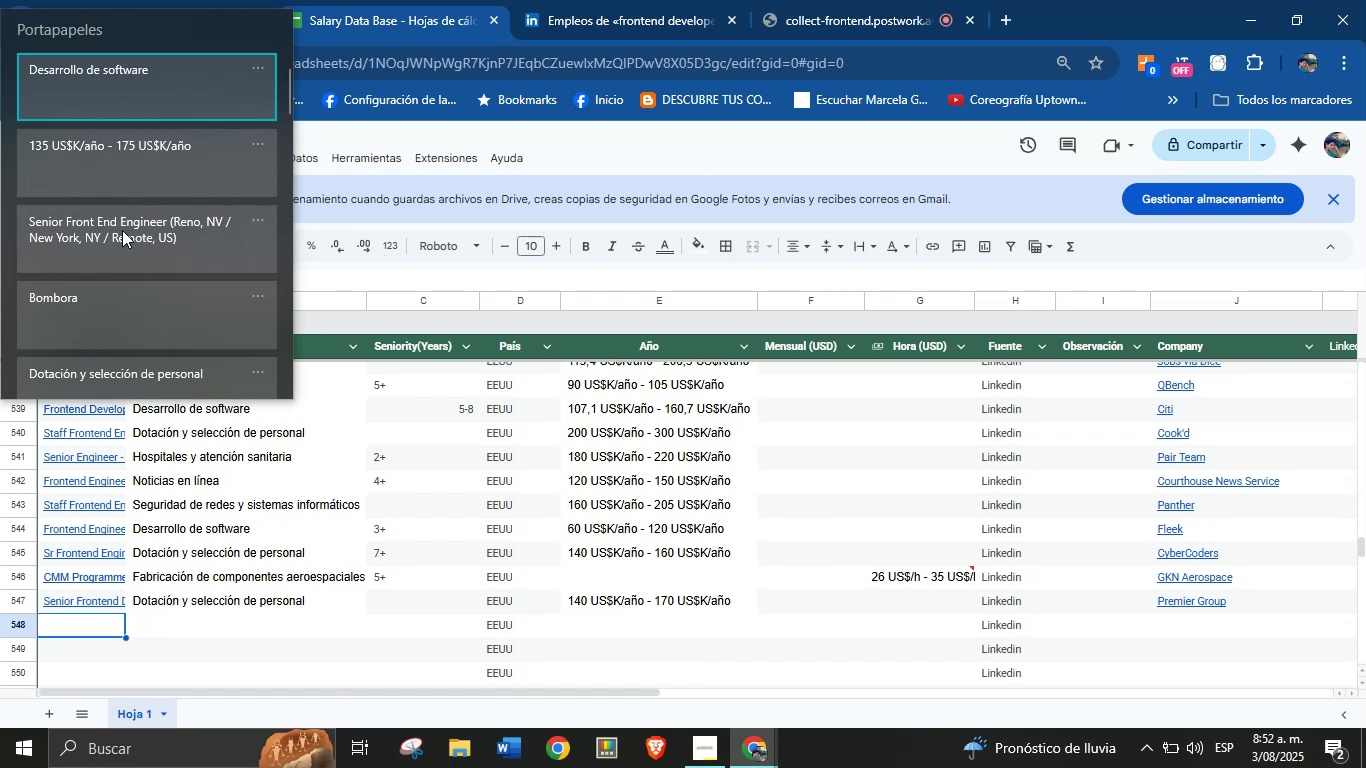 
key(Control+V)
 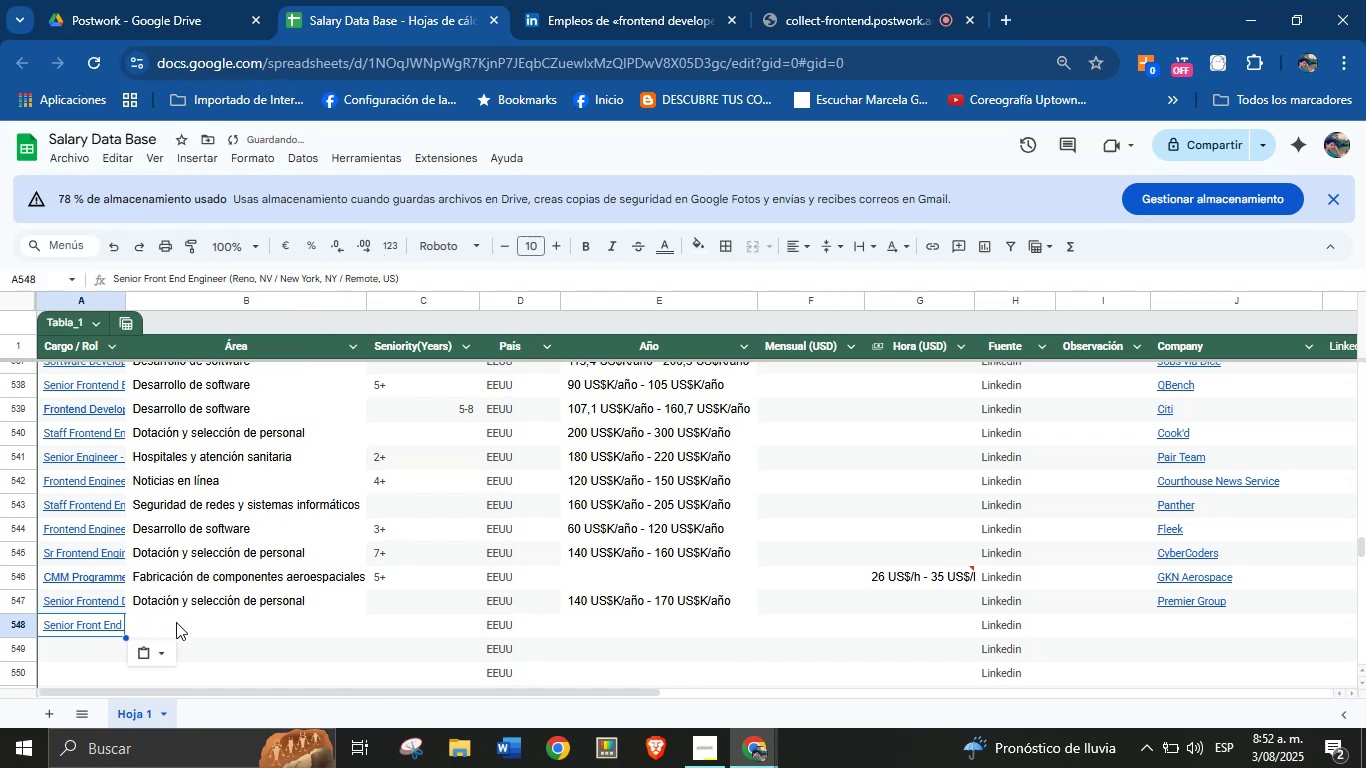 
left_click([188, 628])
 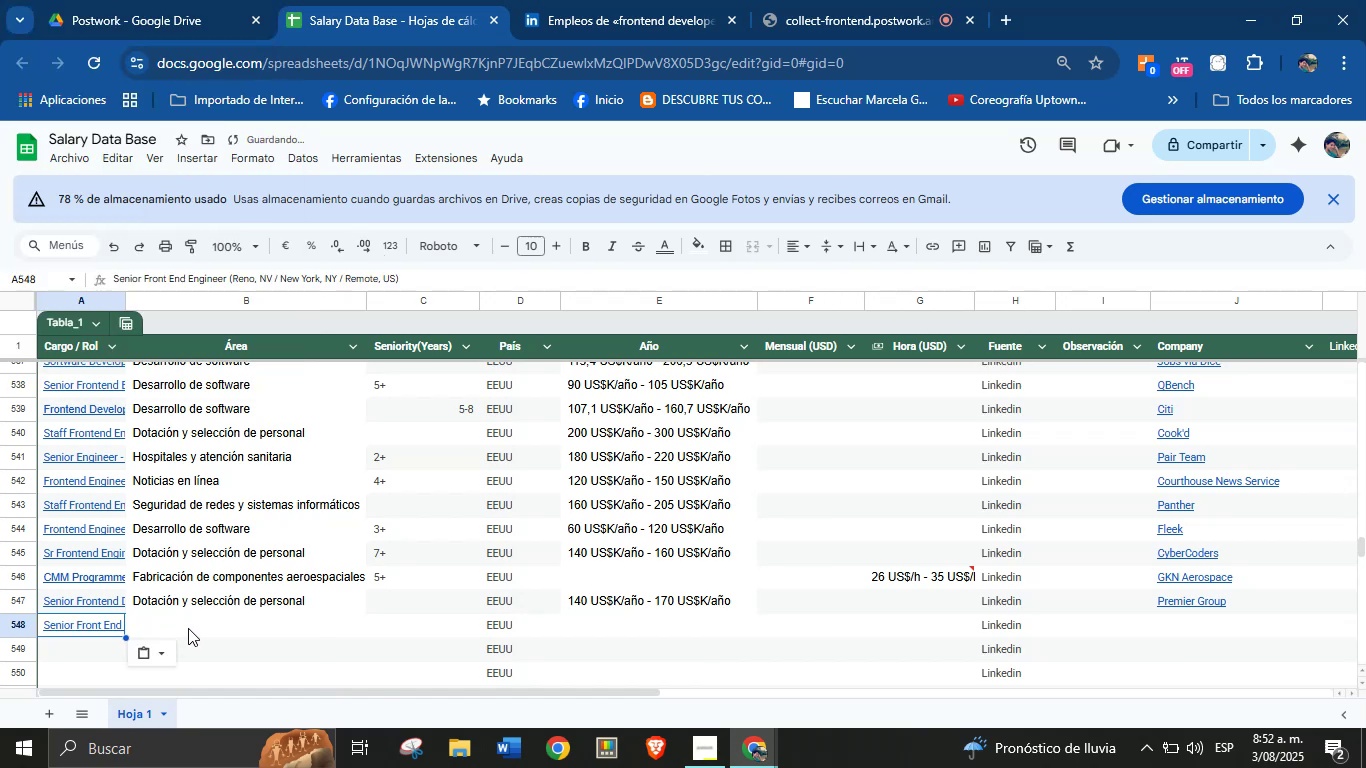 
key(Meta+MetaLeft)
 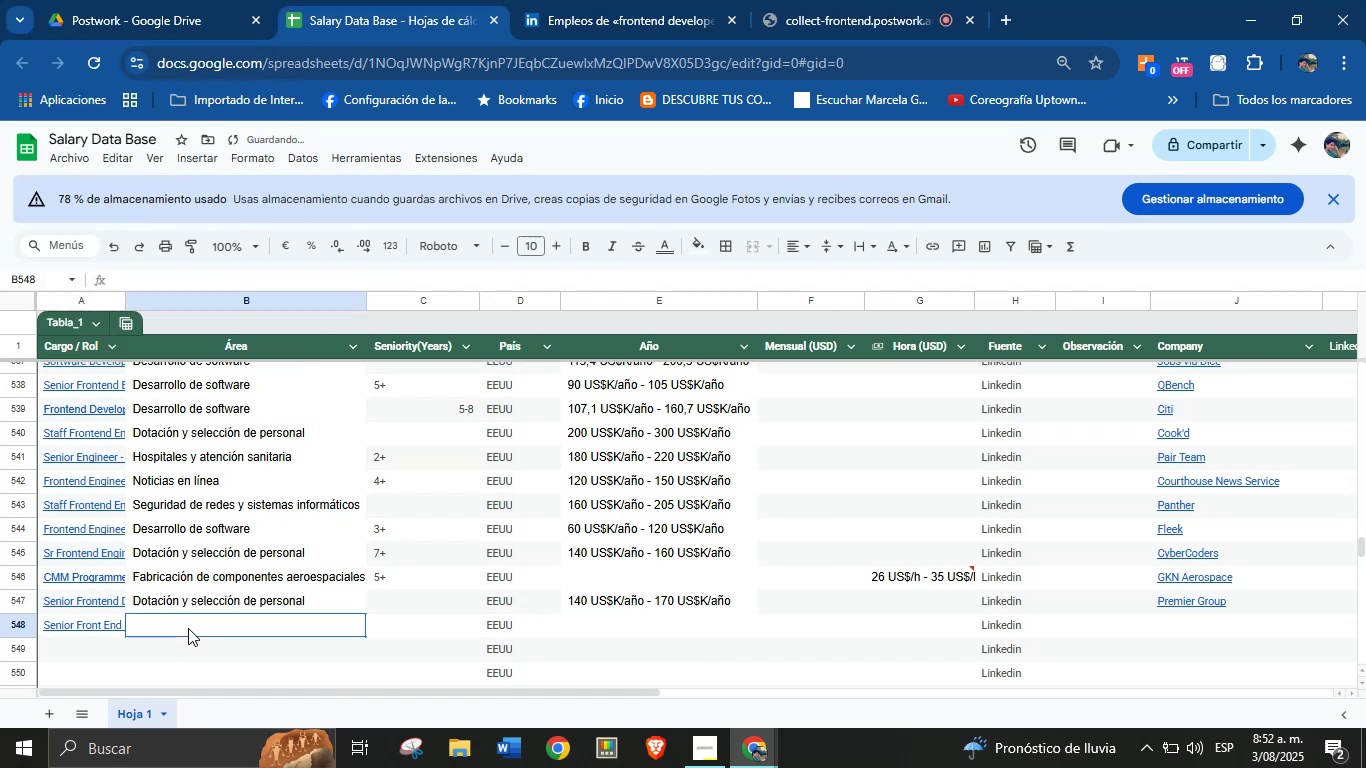 
key(Meta+MetaLeft)
 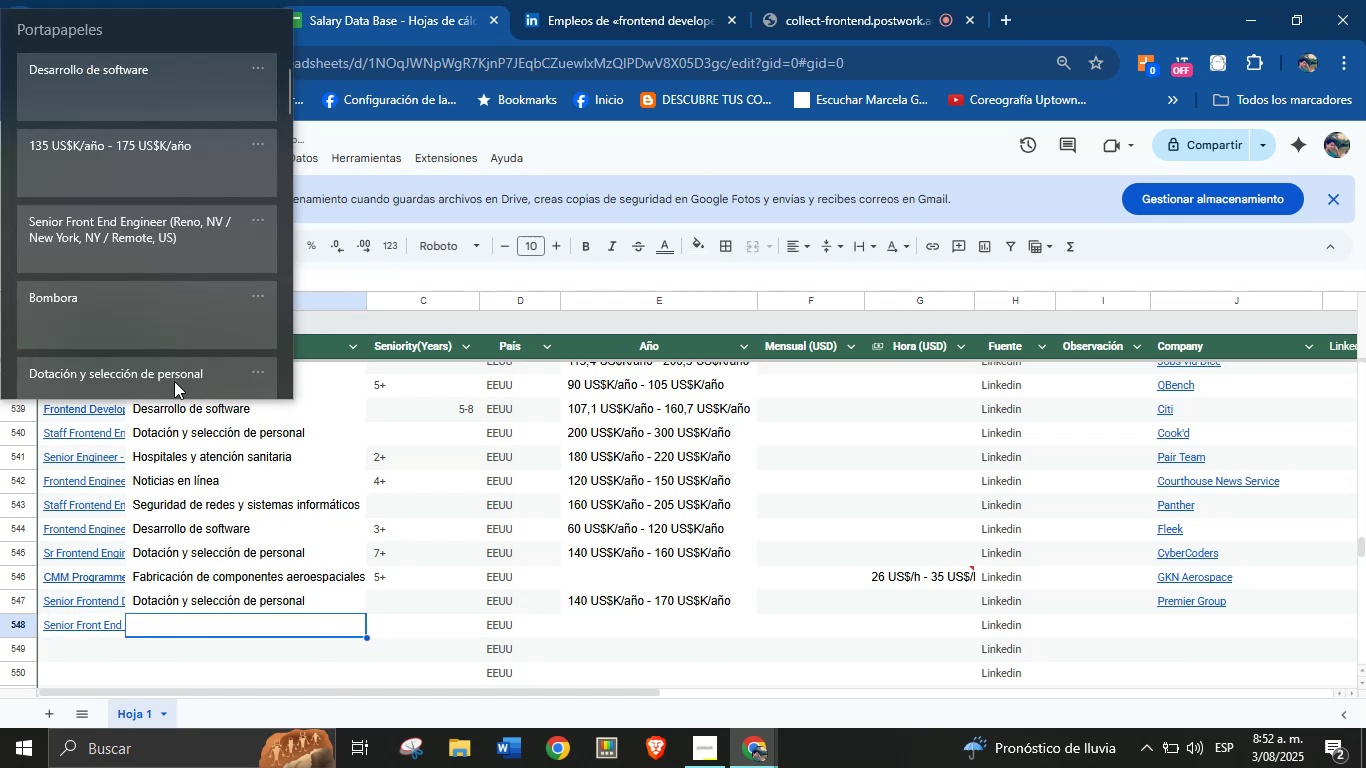 
key(Meta+V)
 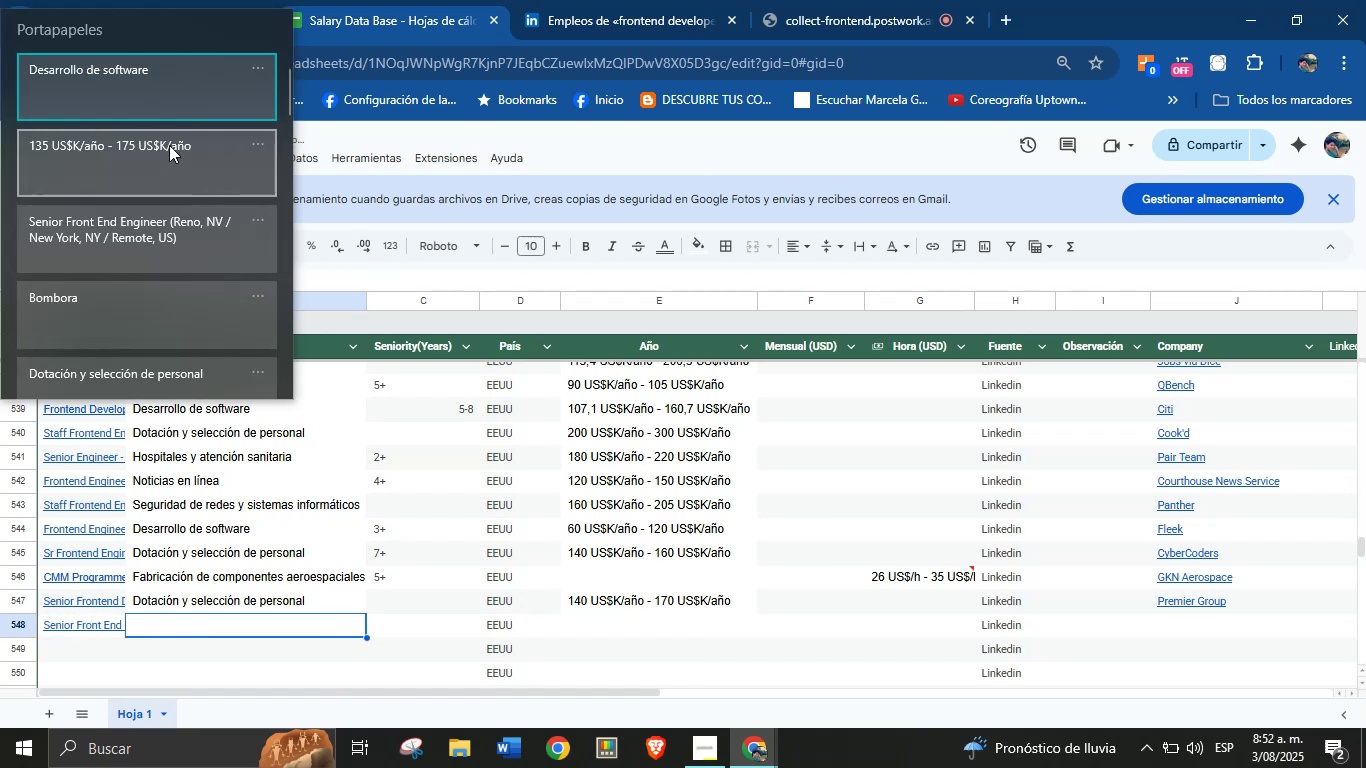 
key(Control+ControlLeft)
 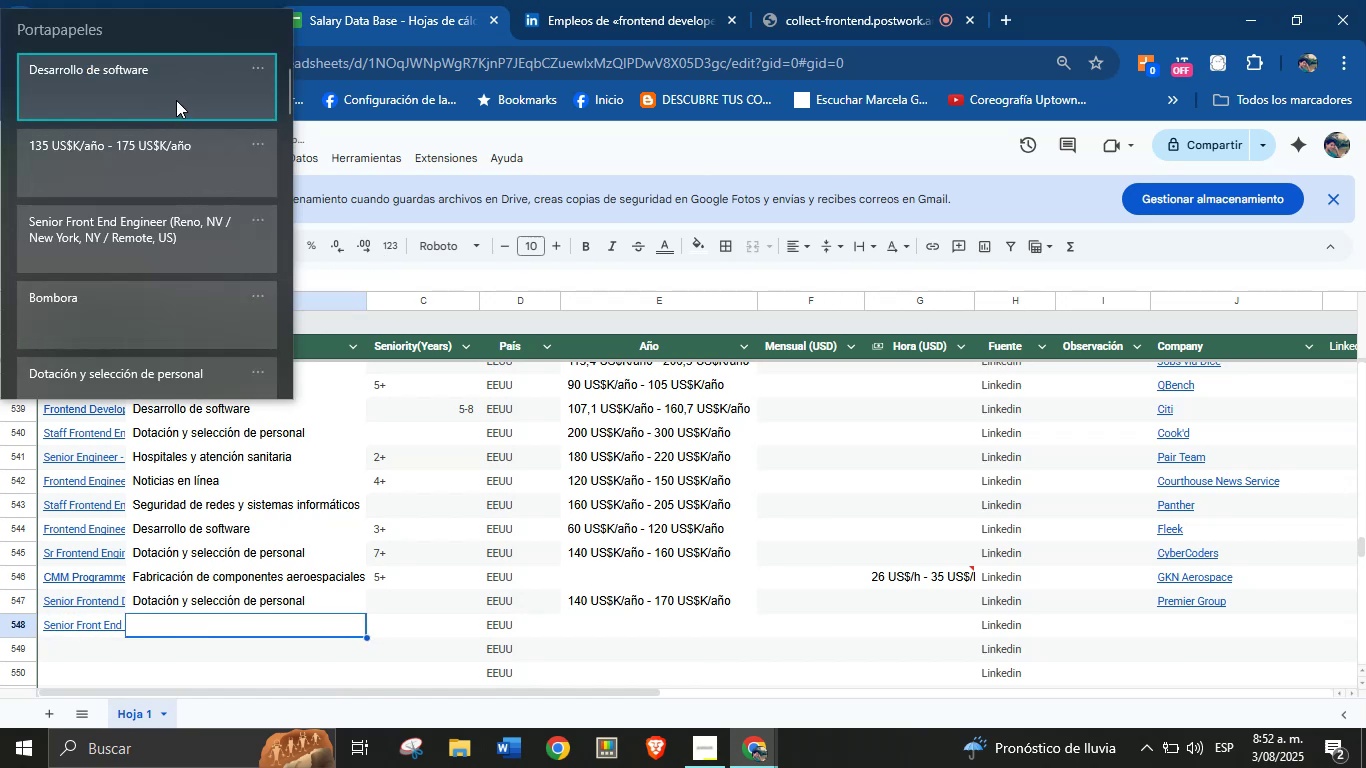 
key(Control+V)
 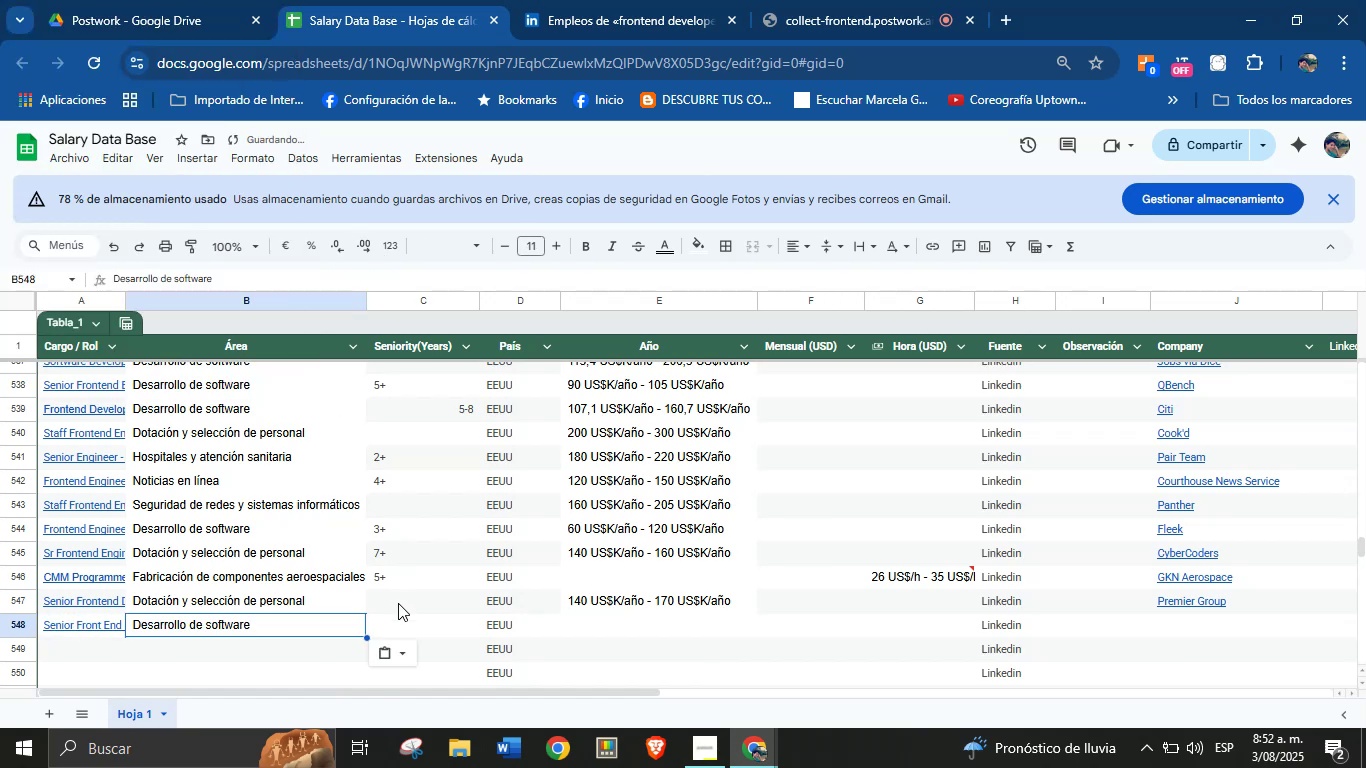 
left_click([400, 622])
 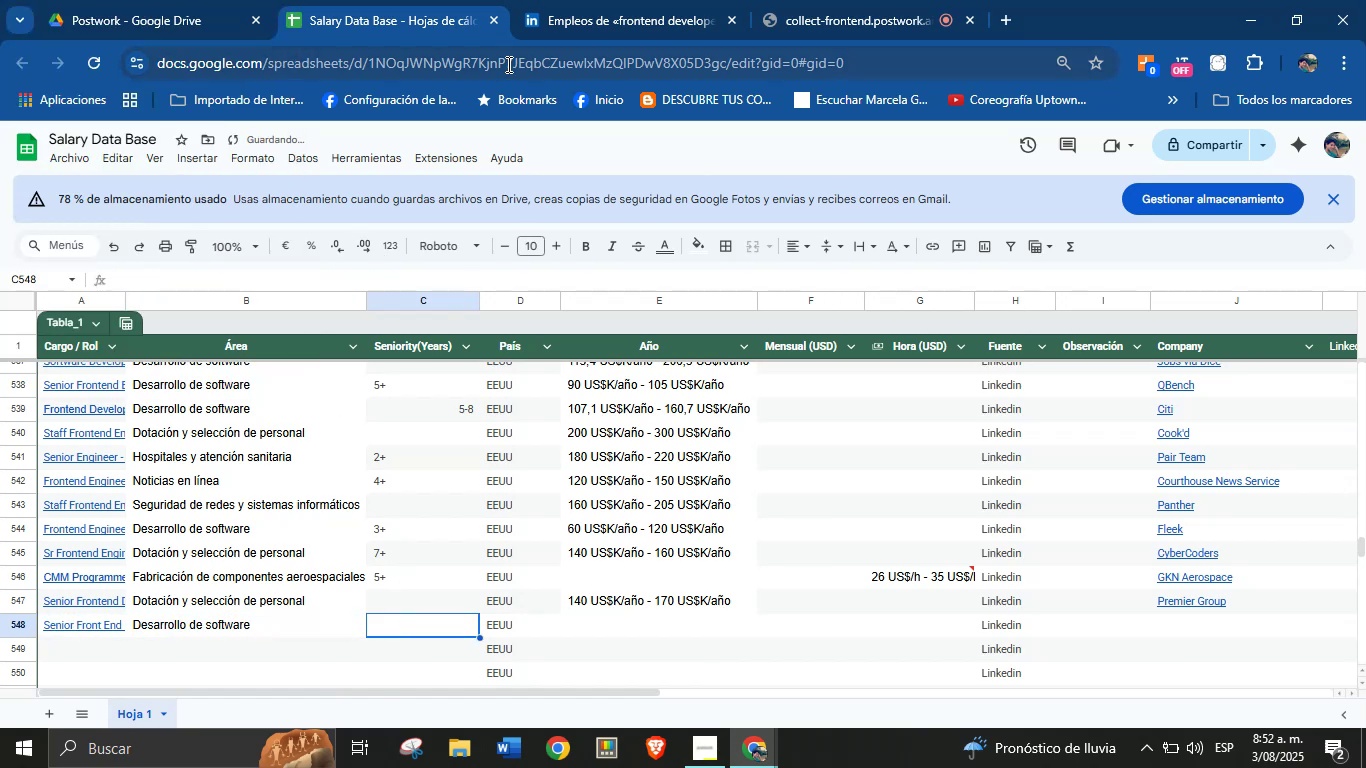 
left_click([540, 0])
 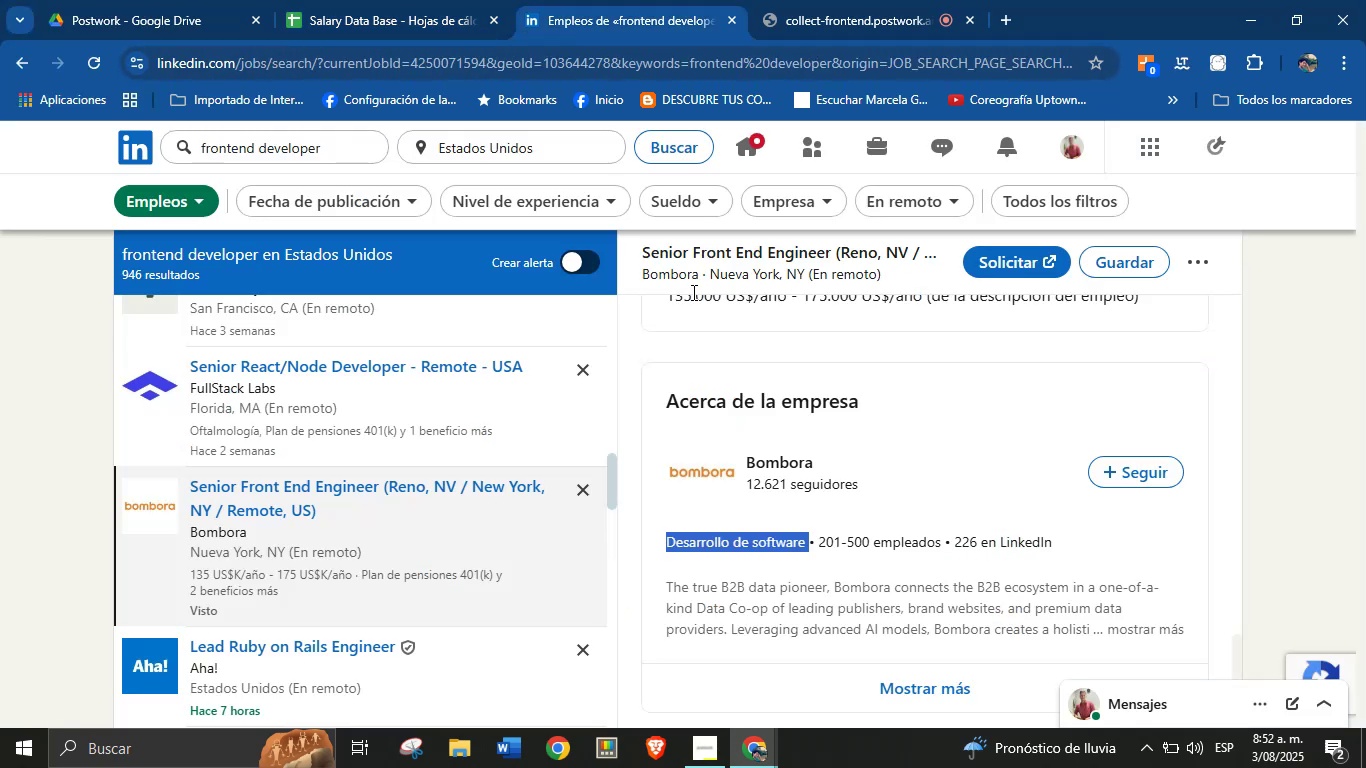 
scroll: coordinate [753, 513], scroll_direction: up, amount: 14.0
 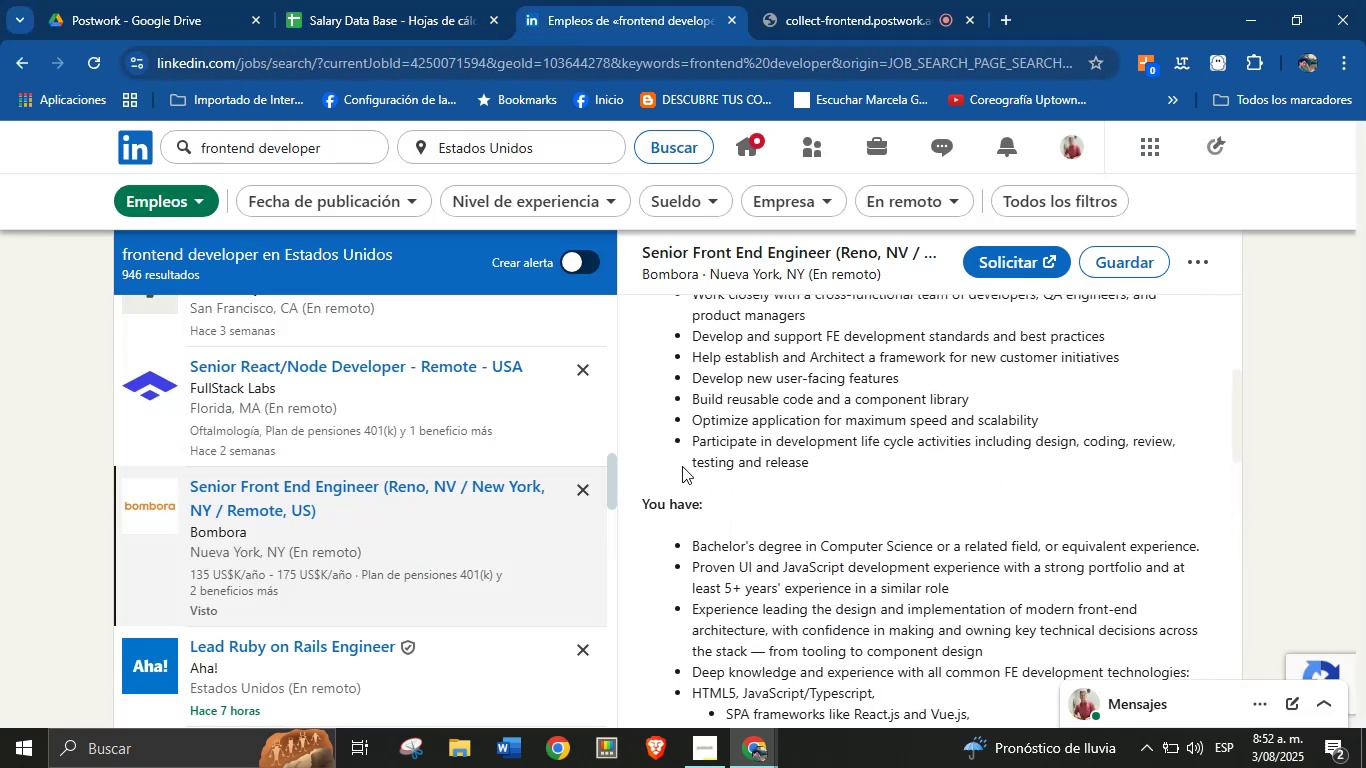 
left_click([398, 0])
 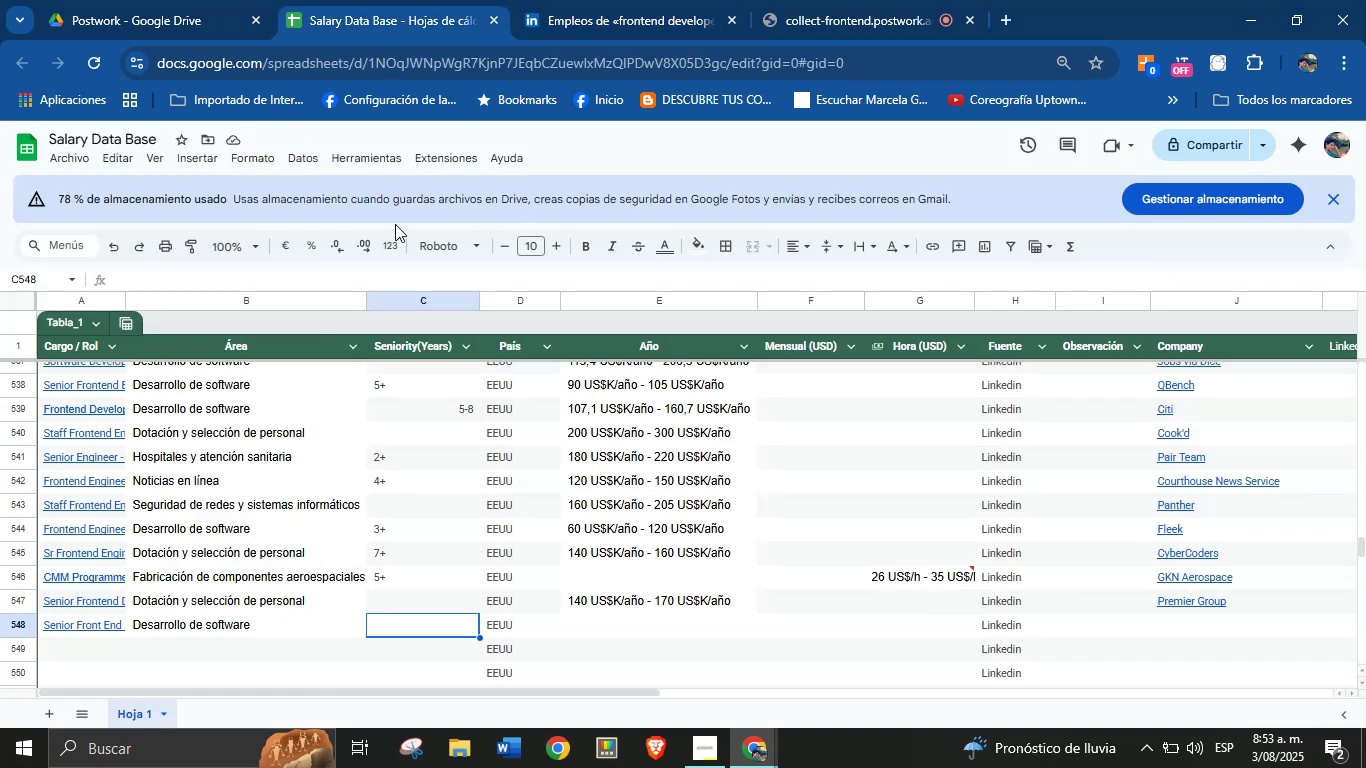 
key(5)
 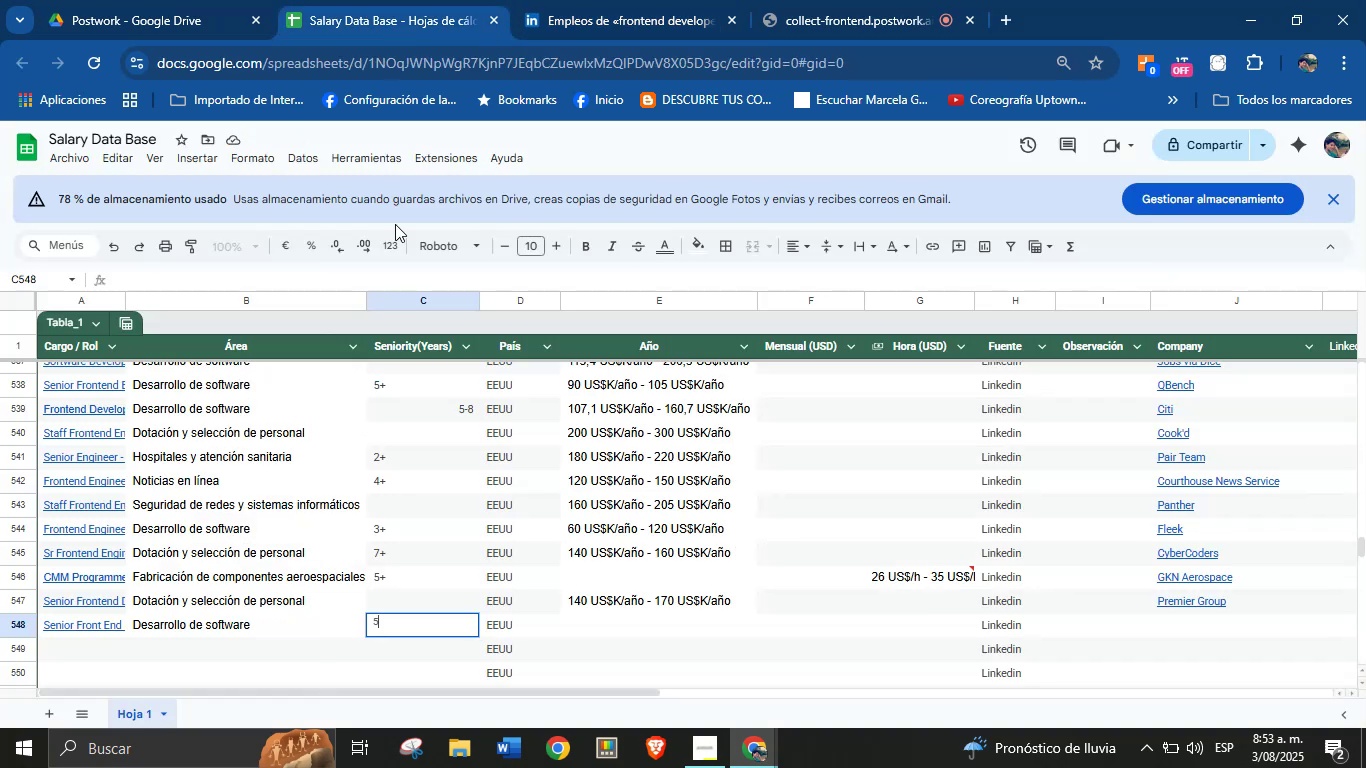 
key(Equal)
 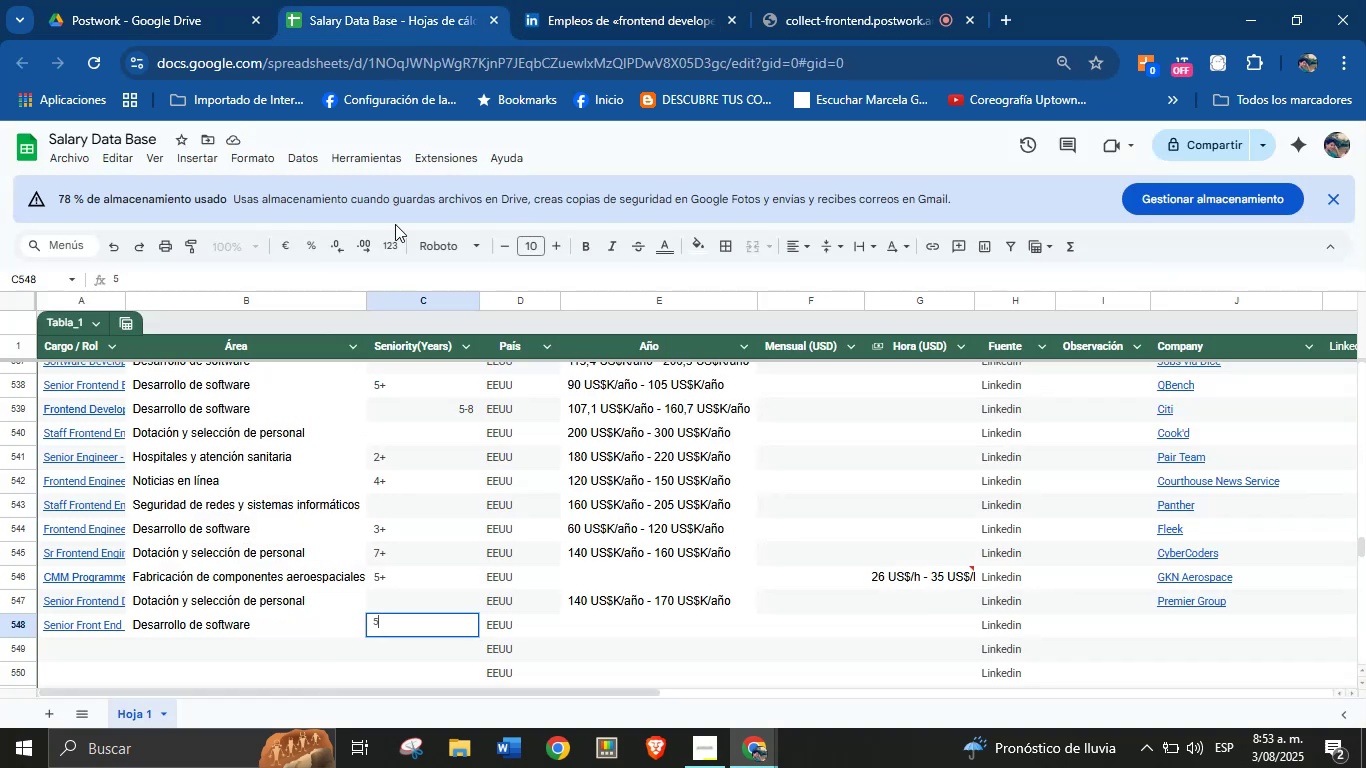 
key(Enter)
 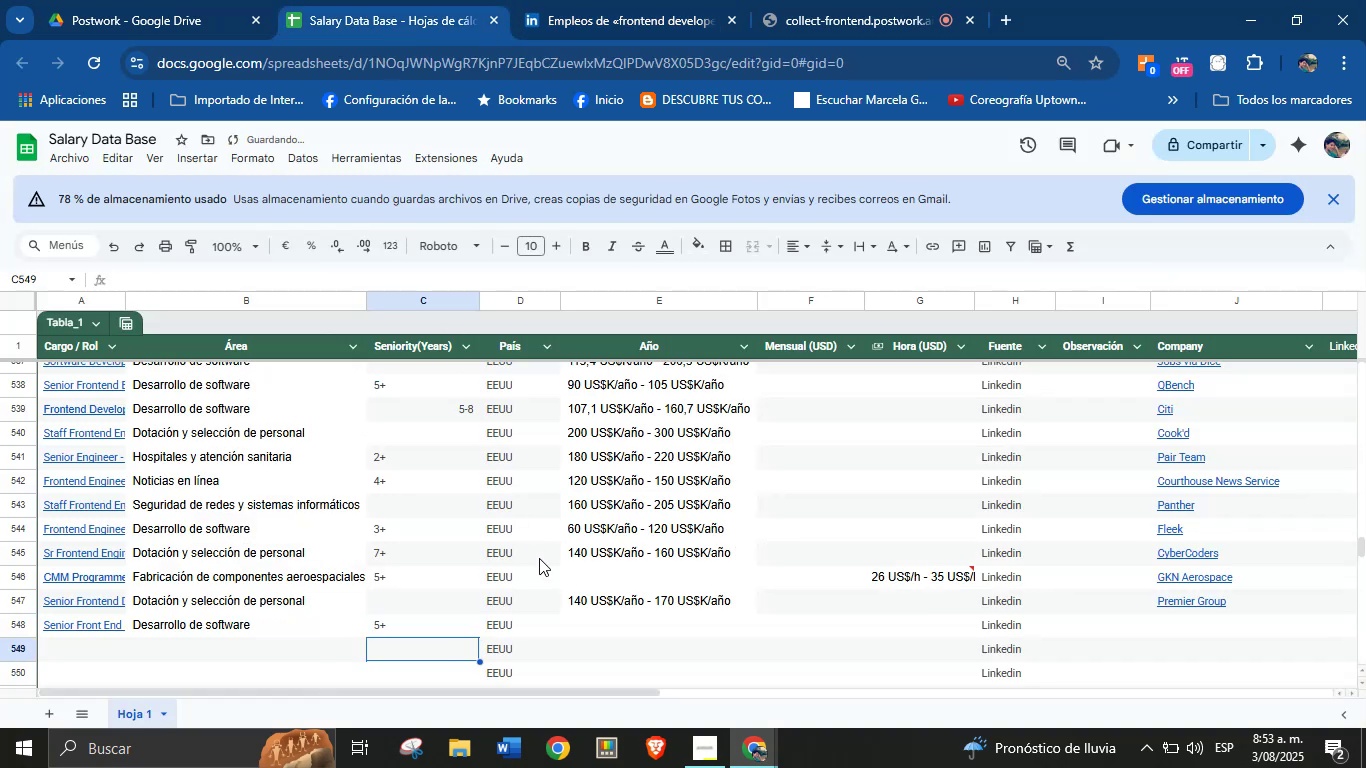 
left_click([598, 627])
 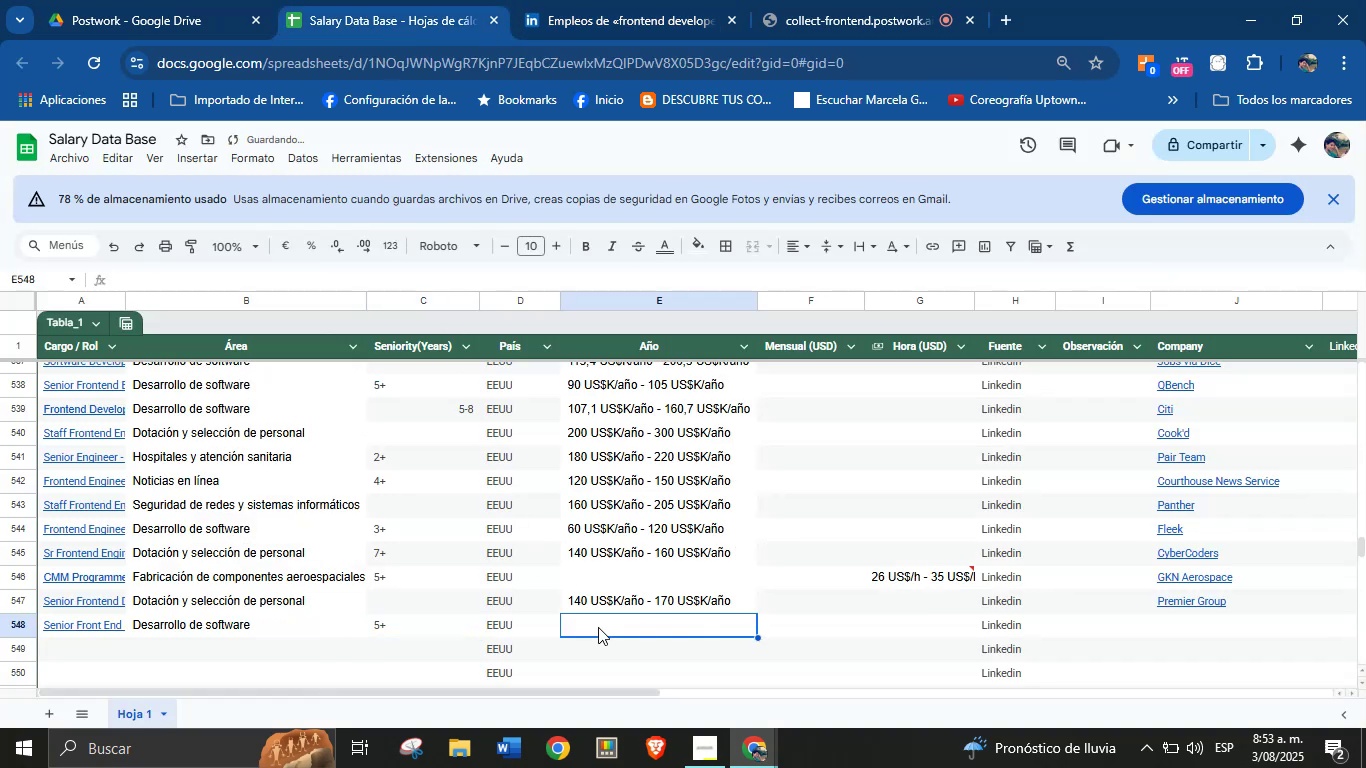 
key(Meta+MetaLeft)
 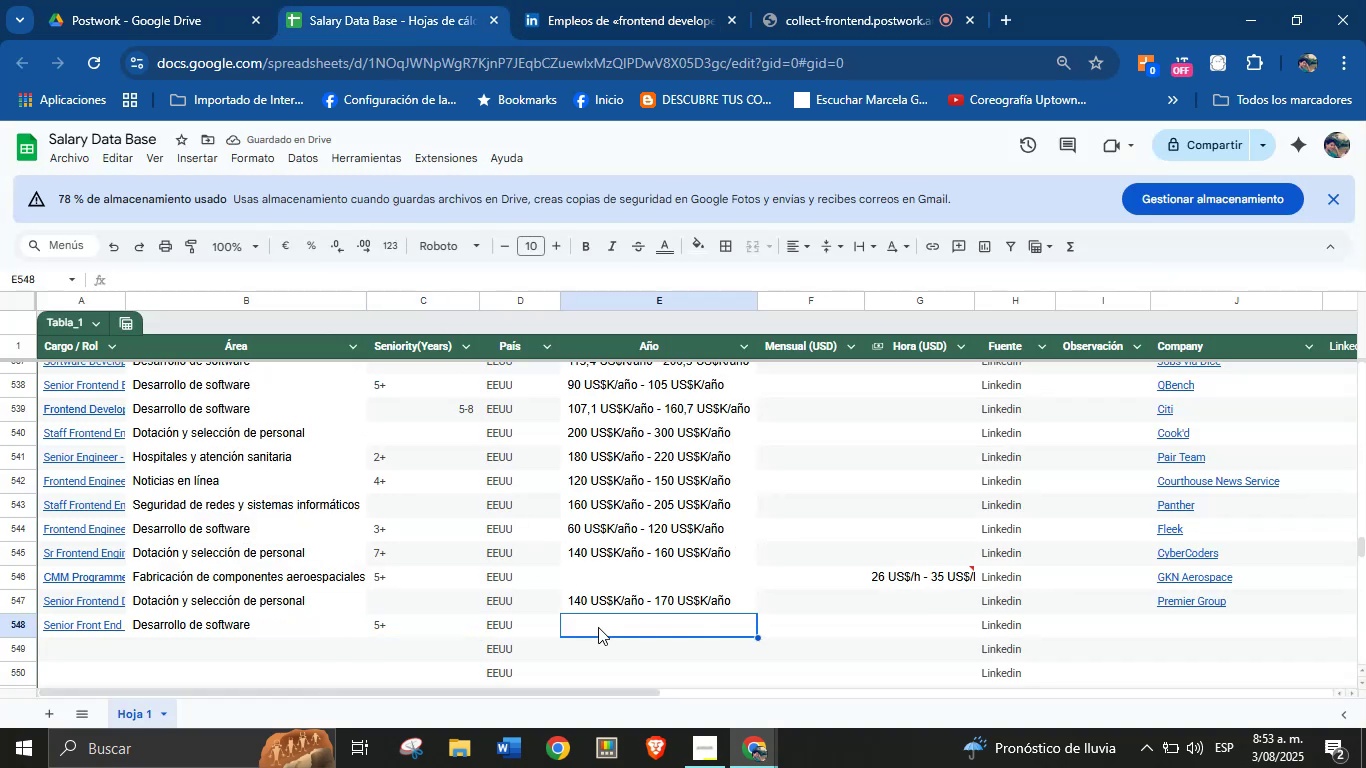 
key(Meta+MetaLeft)
 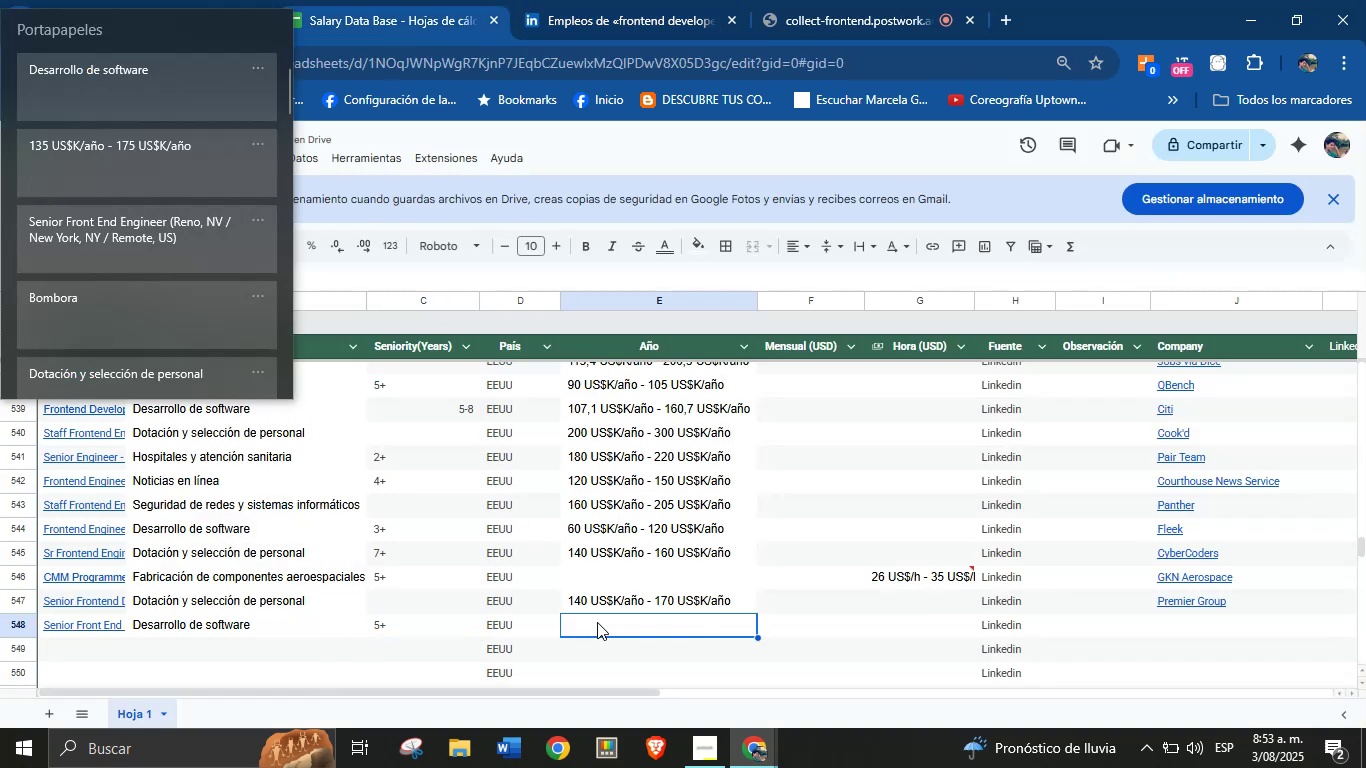 
key(Meta+V)
 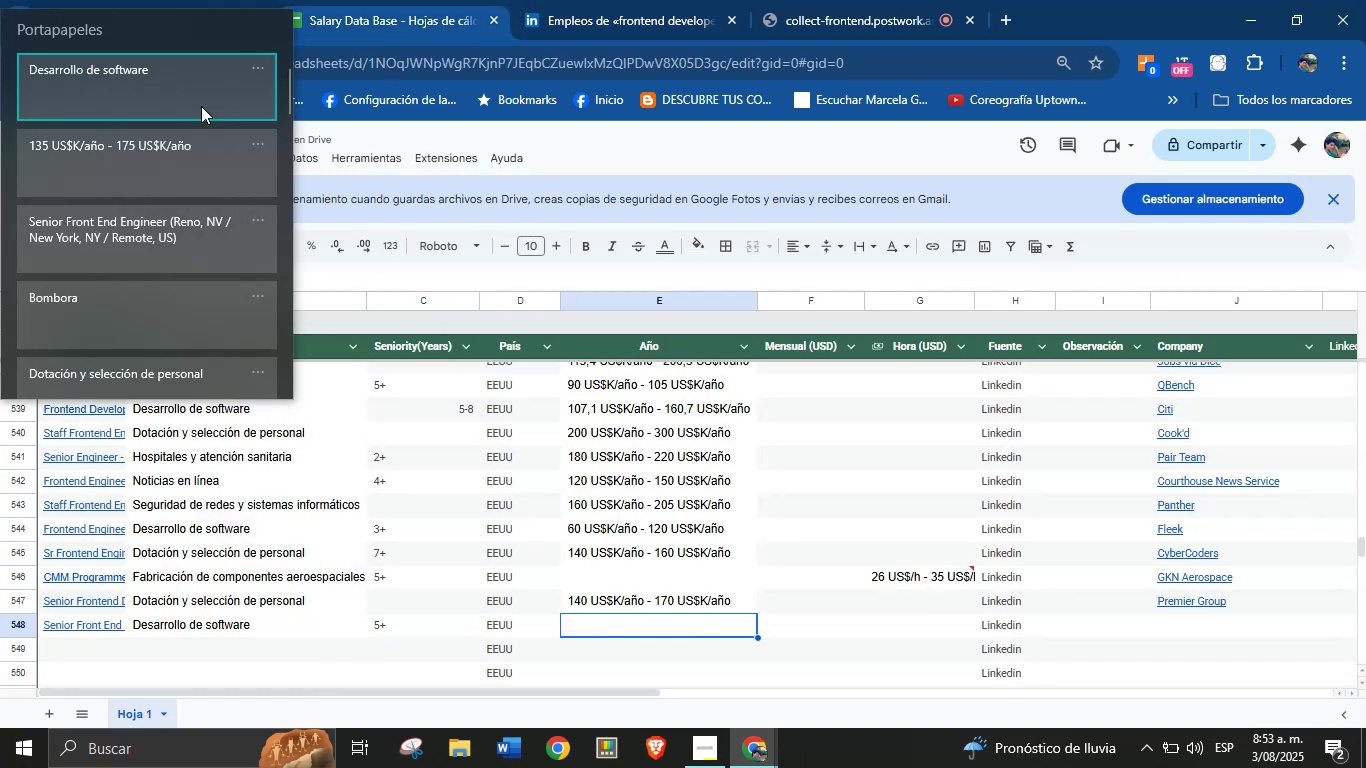 
left_click([134, 151])
 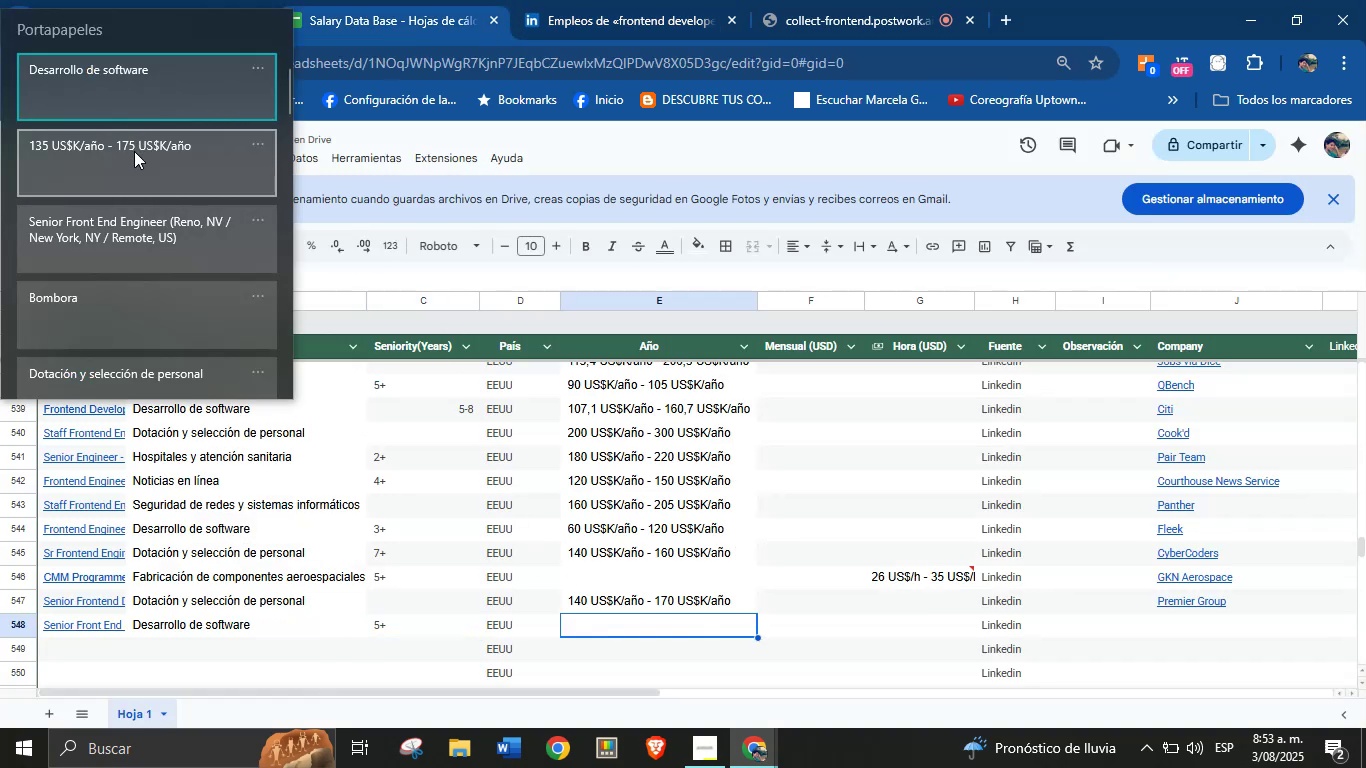 
key(Control+ControlLeft)
 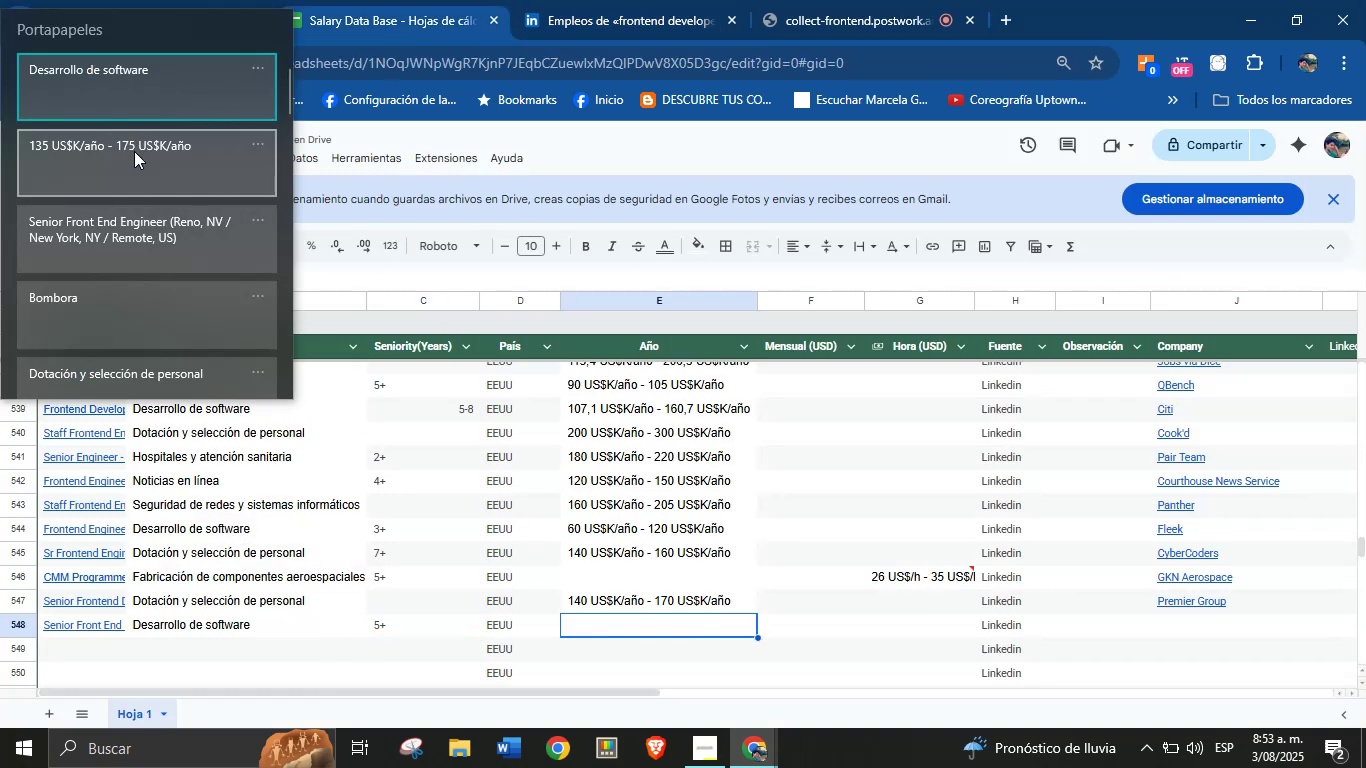 
key(Control+V)
 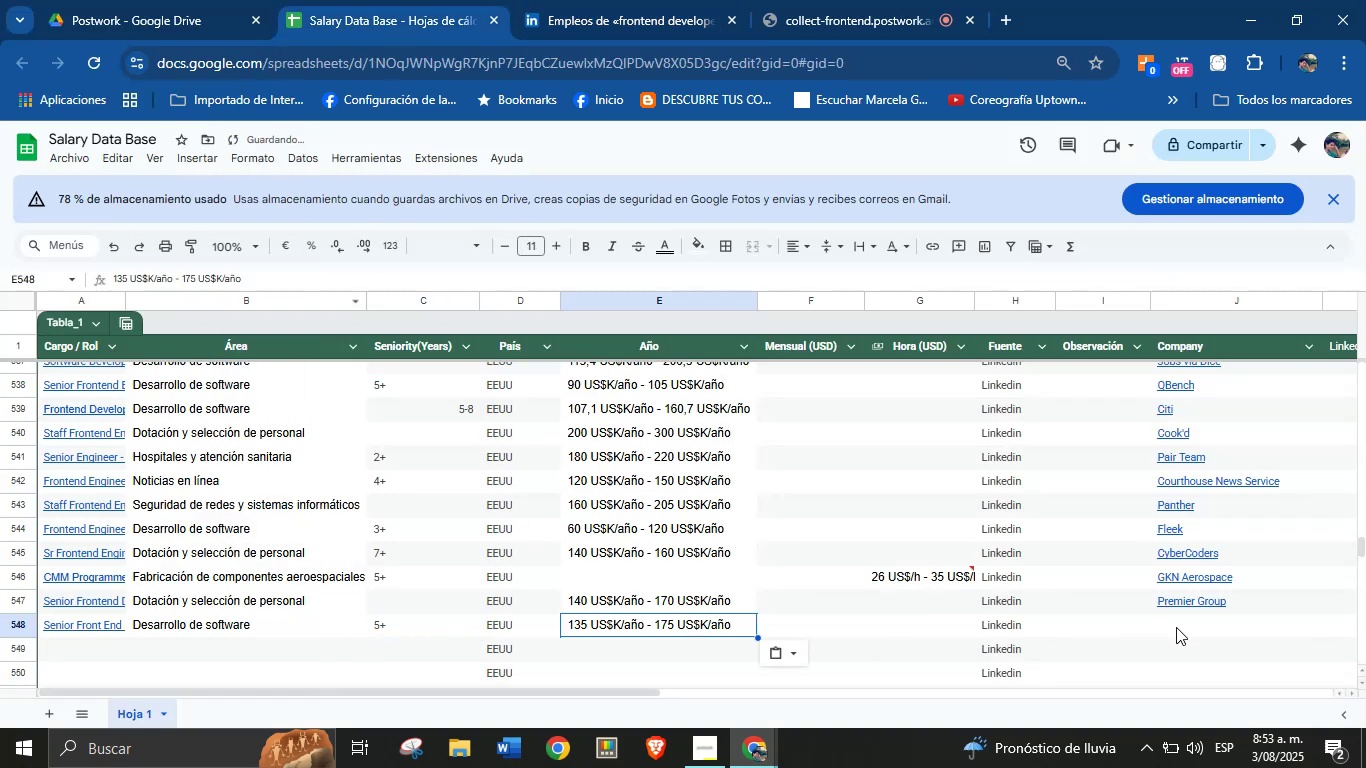 
key(Meta+MetaLeft)
 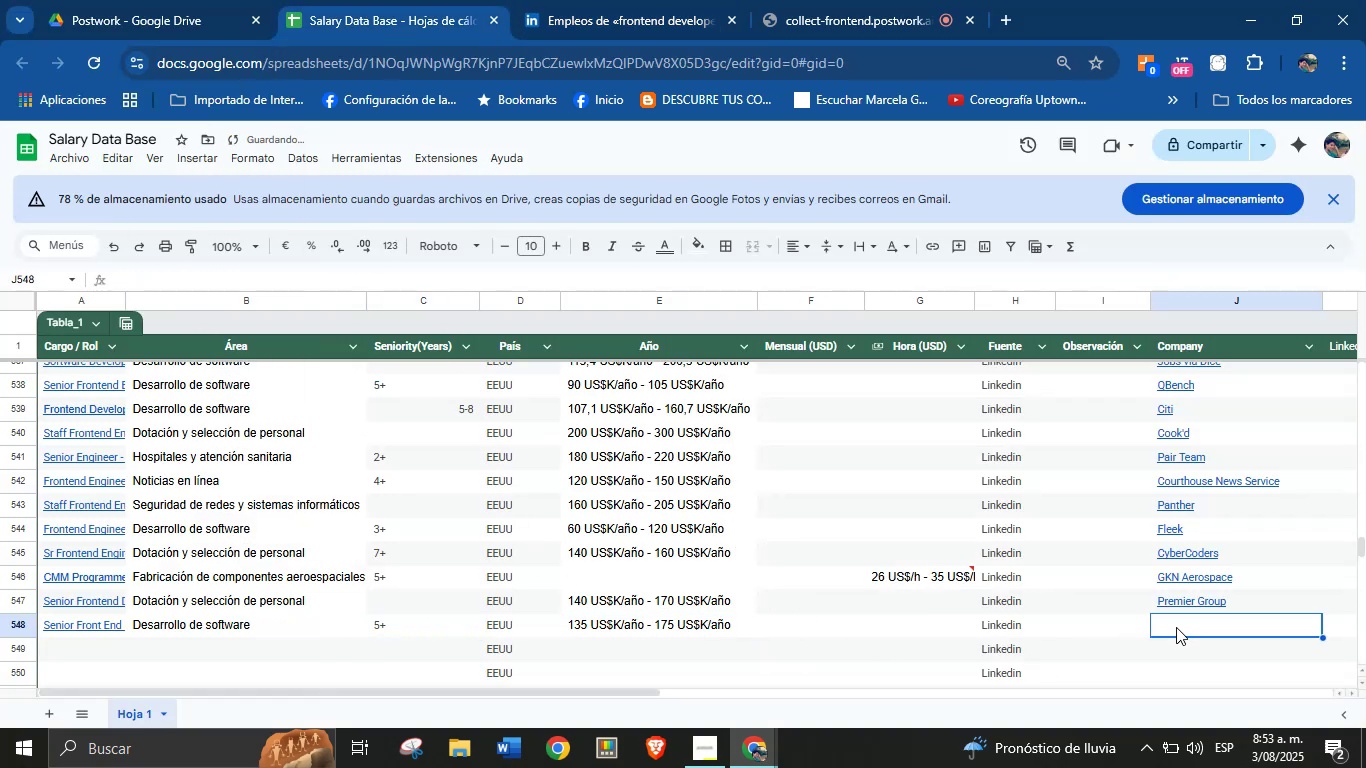 
key(Meta+MetaLeft)
 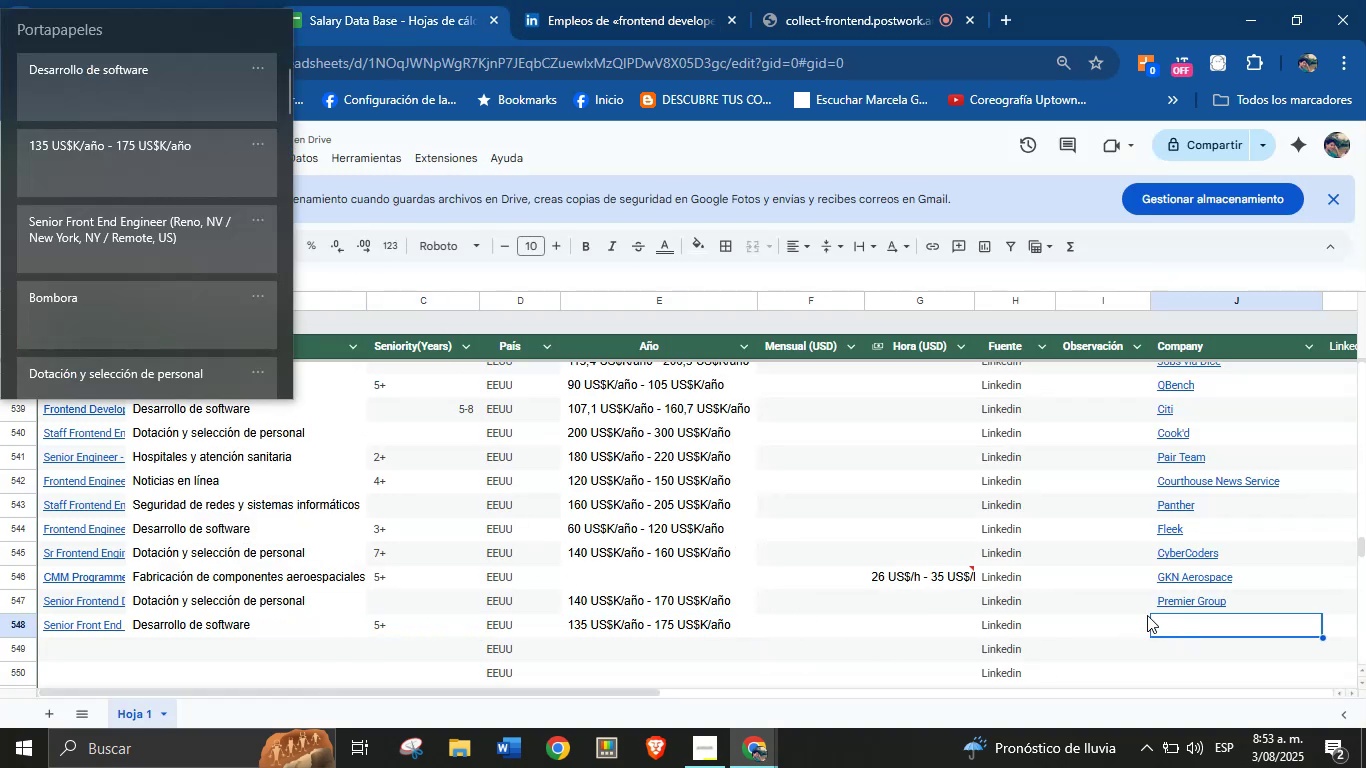 
key(Meta+V)
 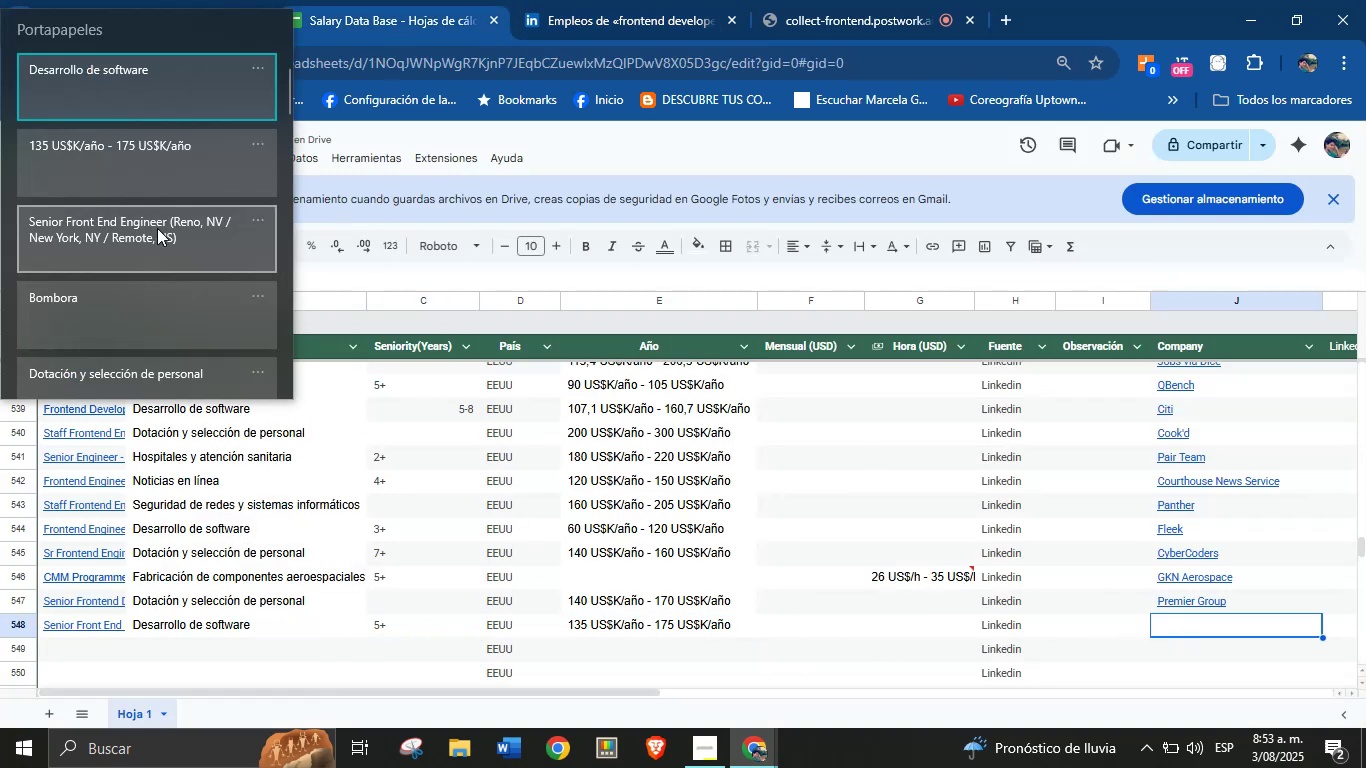 
left_click([140, 297])
 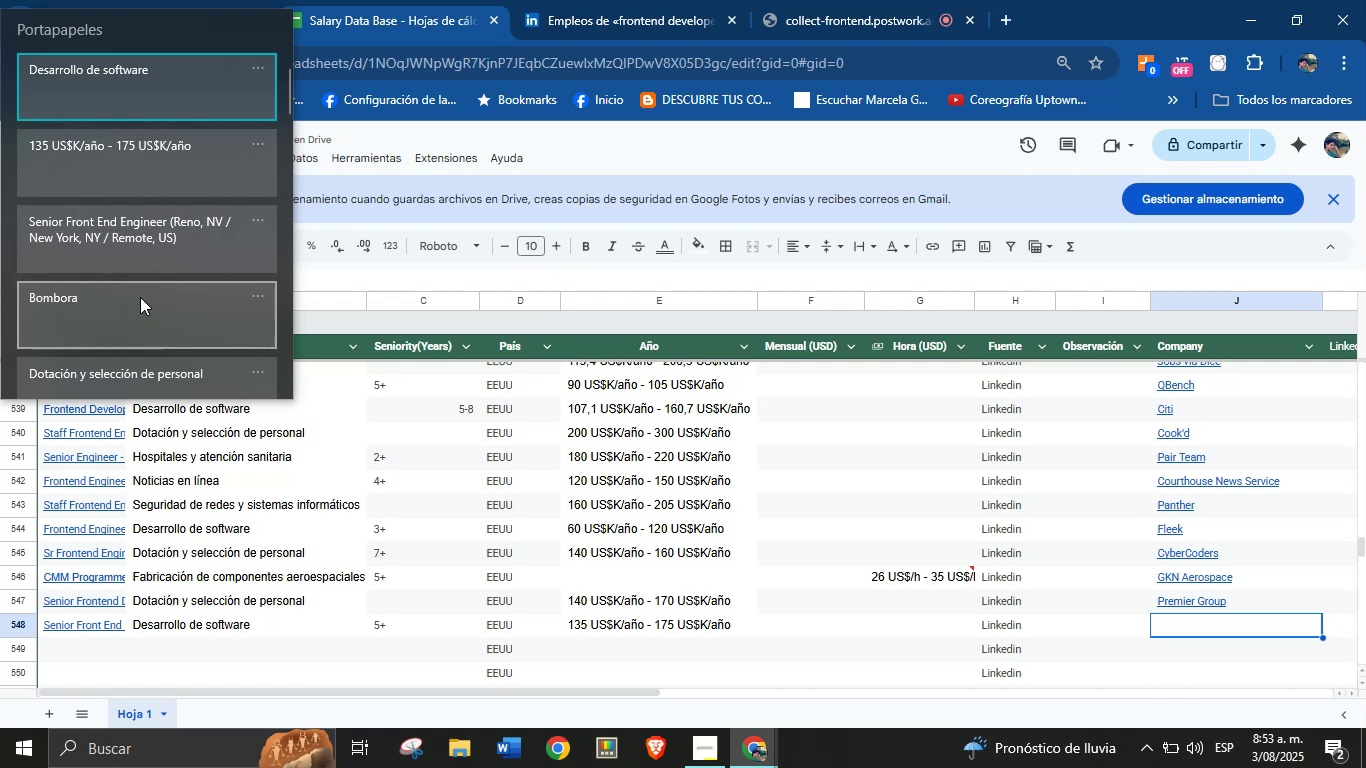 
key(Control+ControlLeft)
 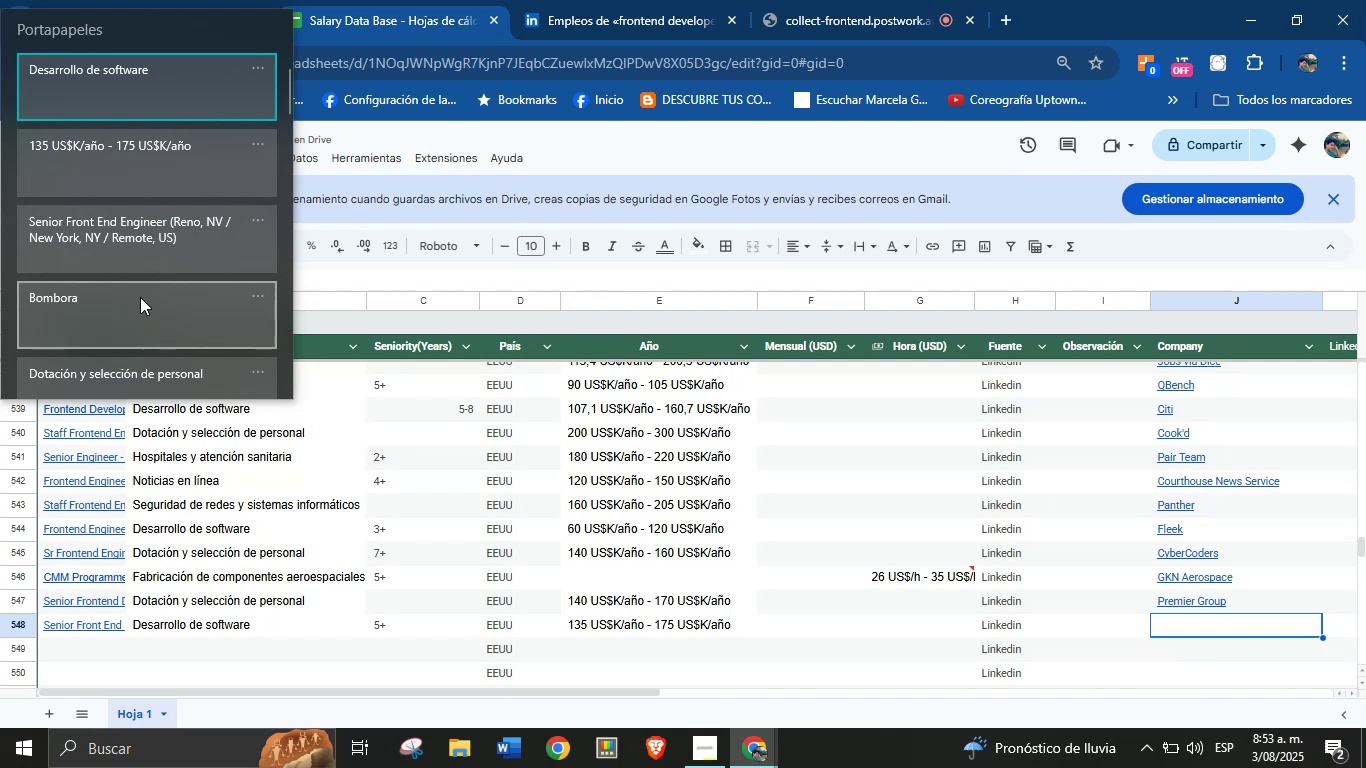 
key(Control+V)
 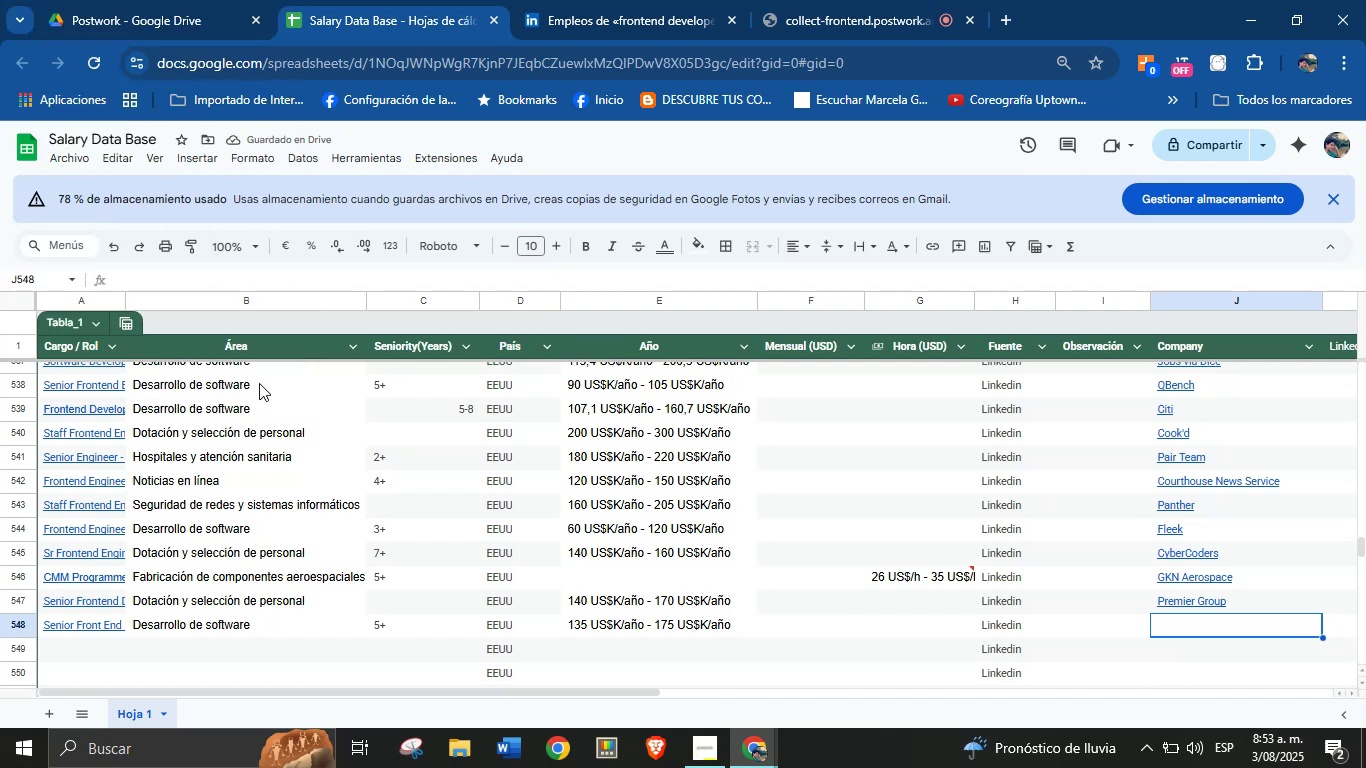 
scroll: coordinate [277, 435], scroll_direction: down, amount: 2.0
 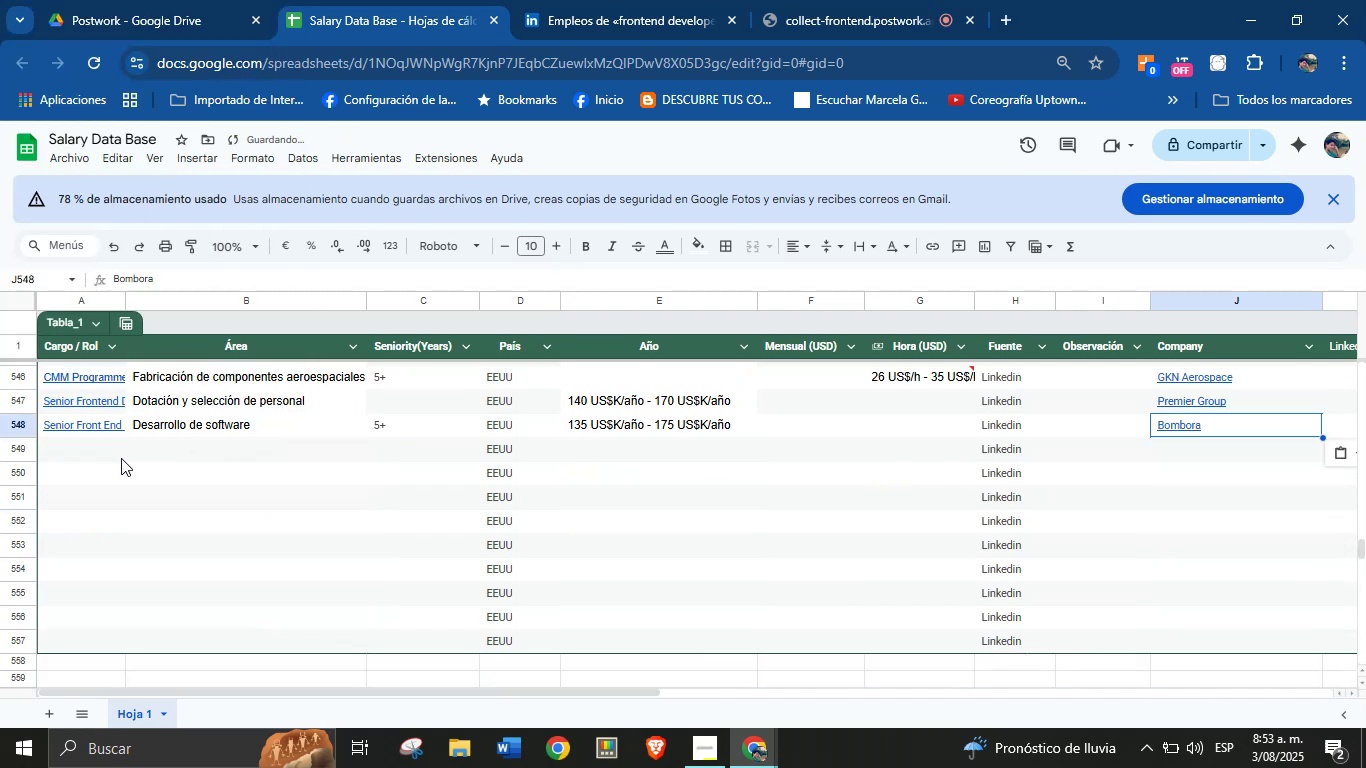 
left_click([102, 450])
 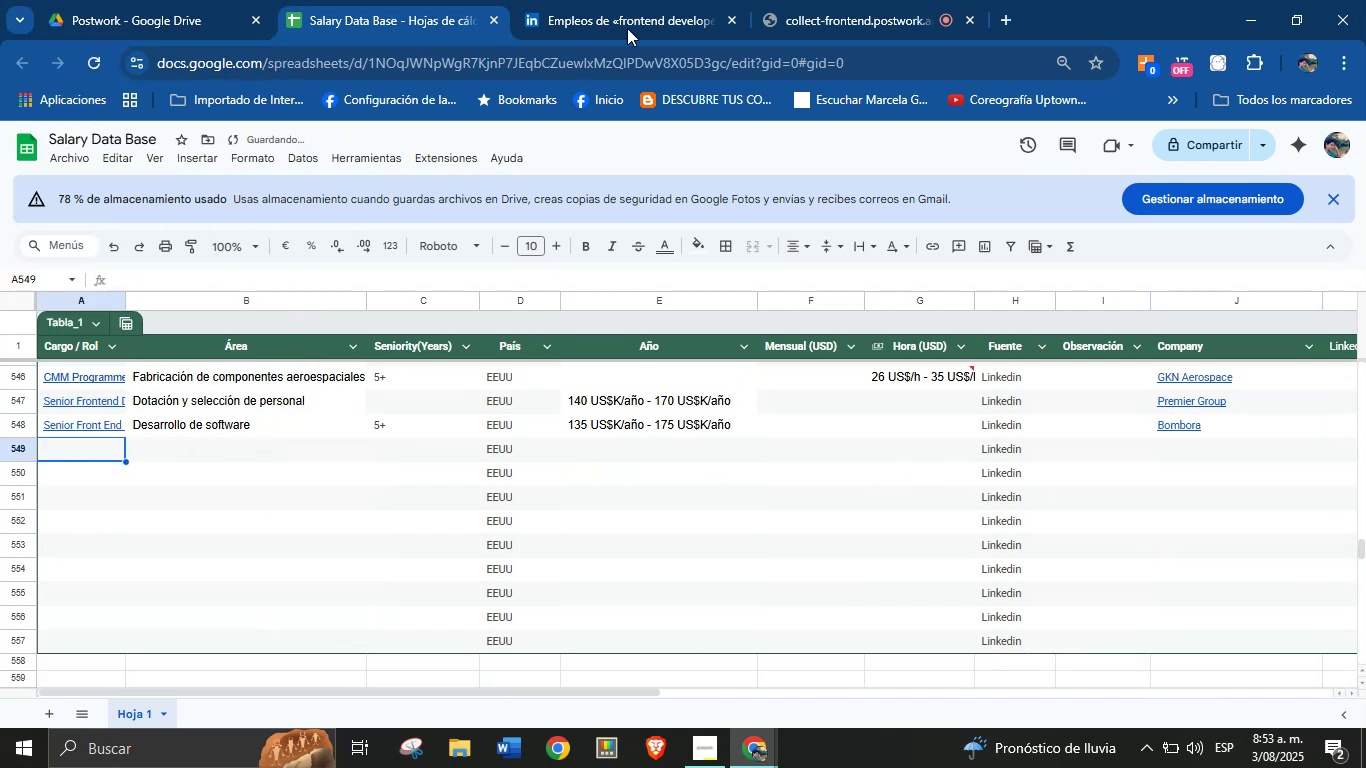 
left_click([649, 0])
 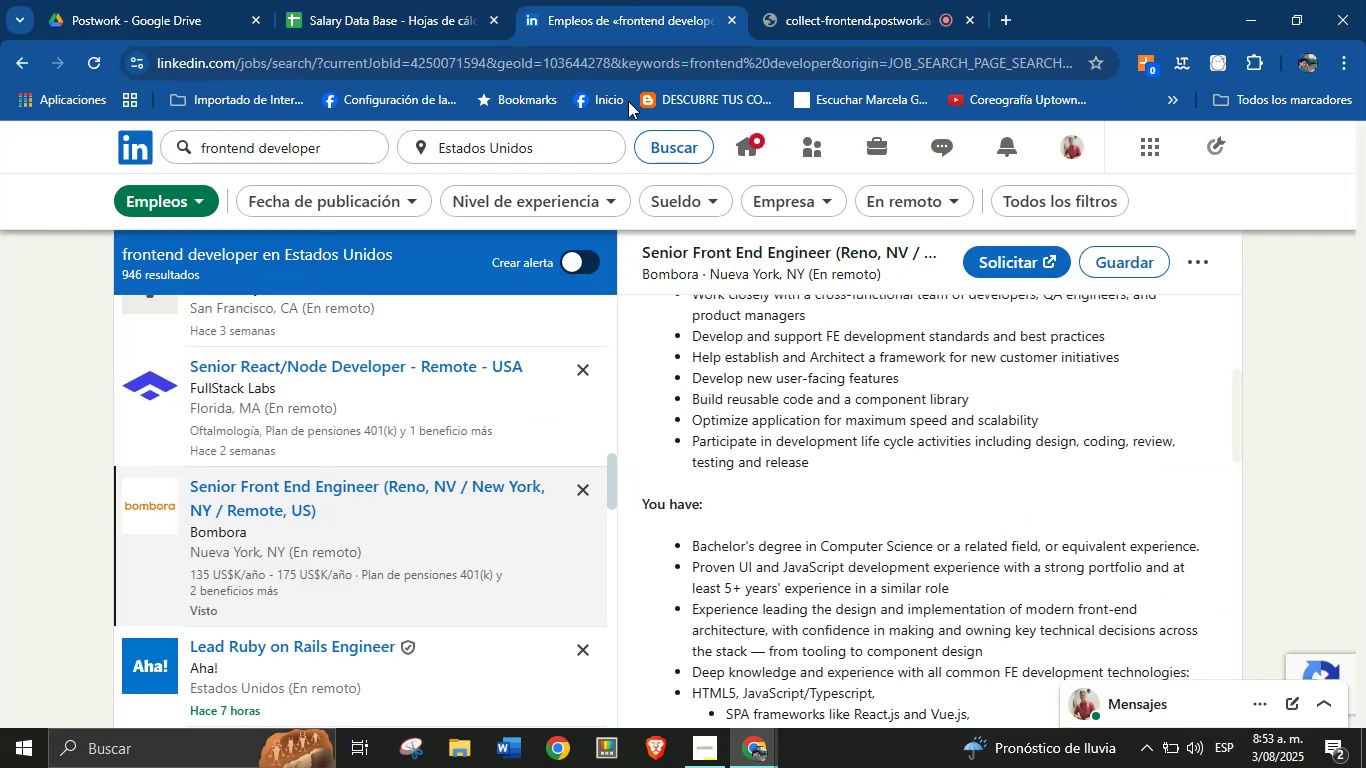 
scroll: coordinate [359, 495], scroll_direction: down, amount: 5.0
 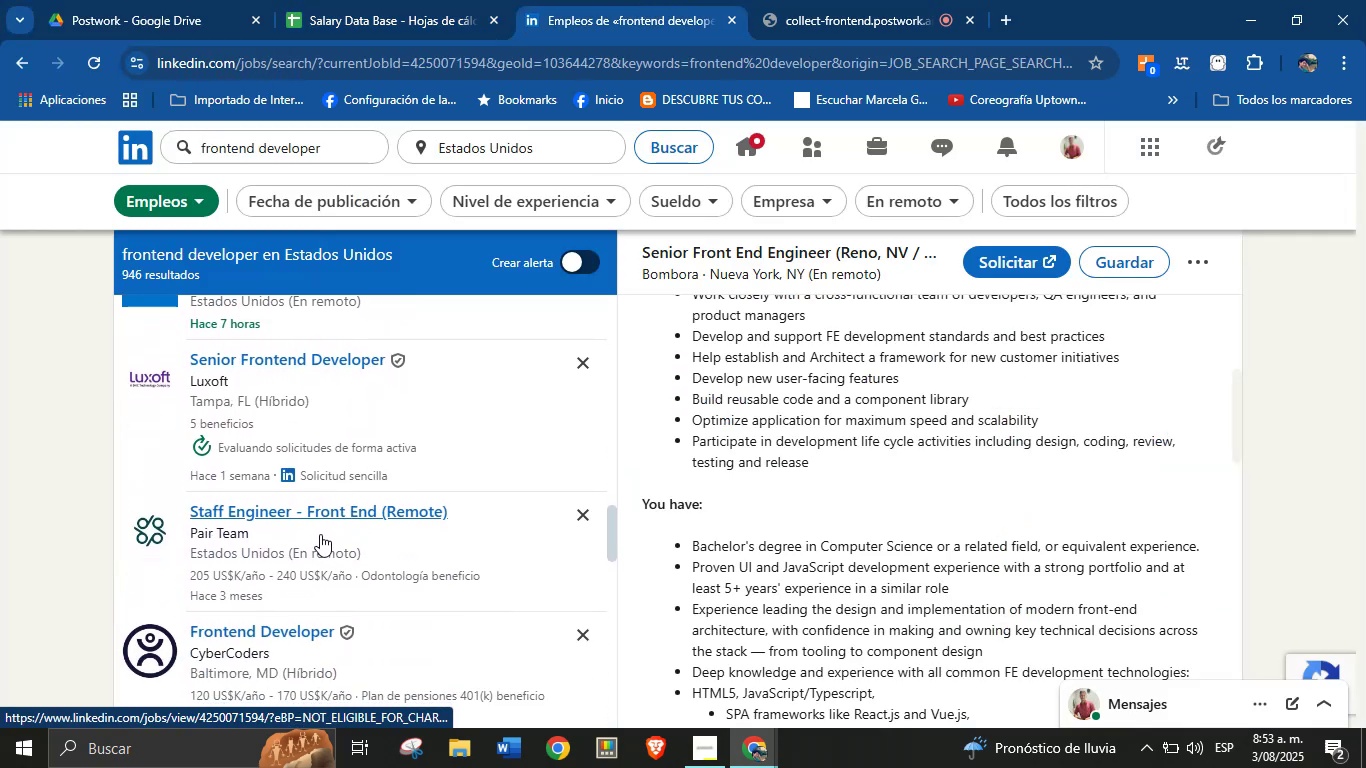 
left_click([320, 533])
 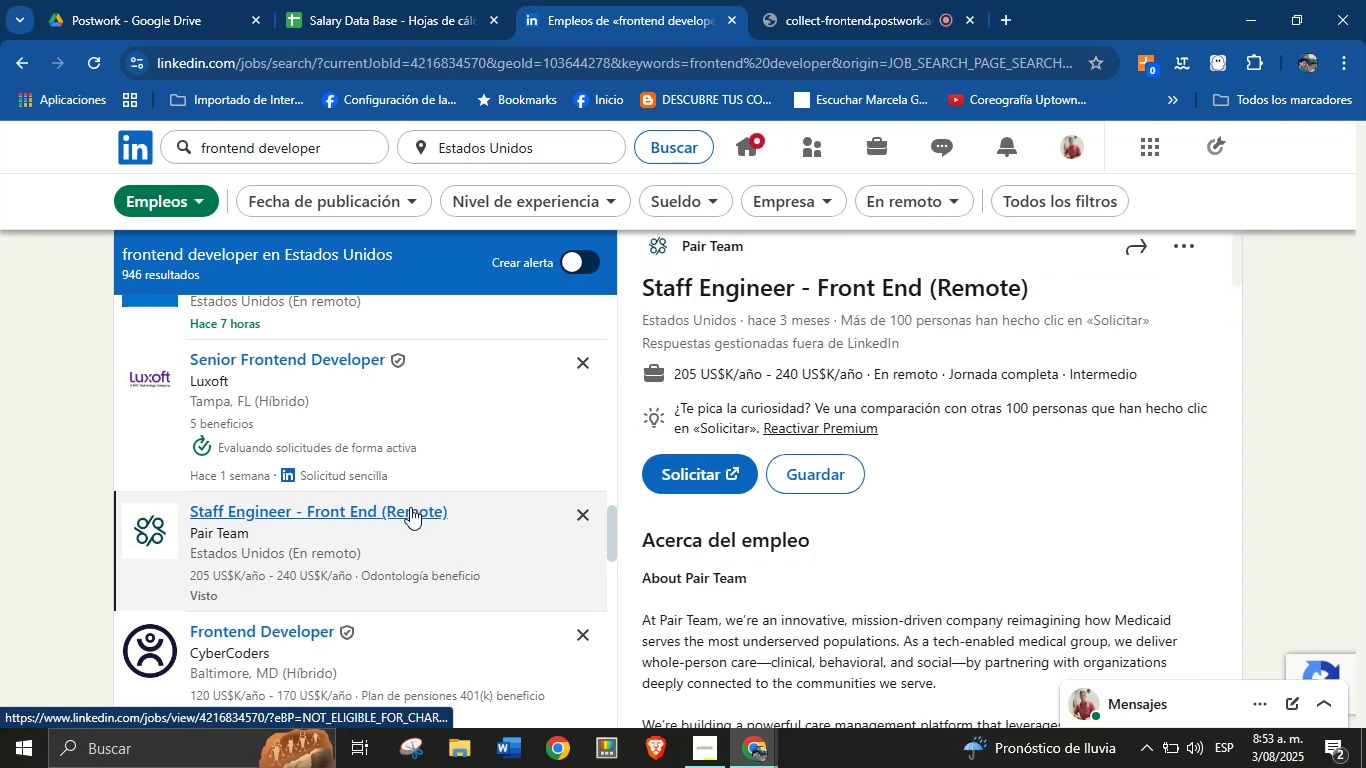 
wait(9.62)
 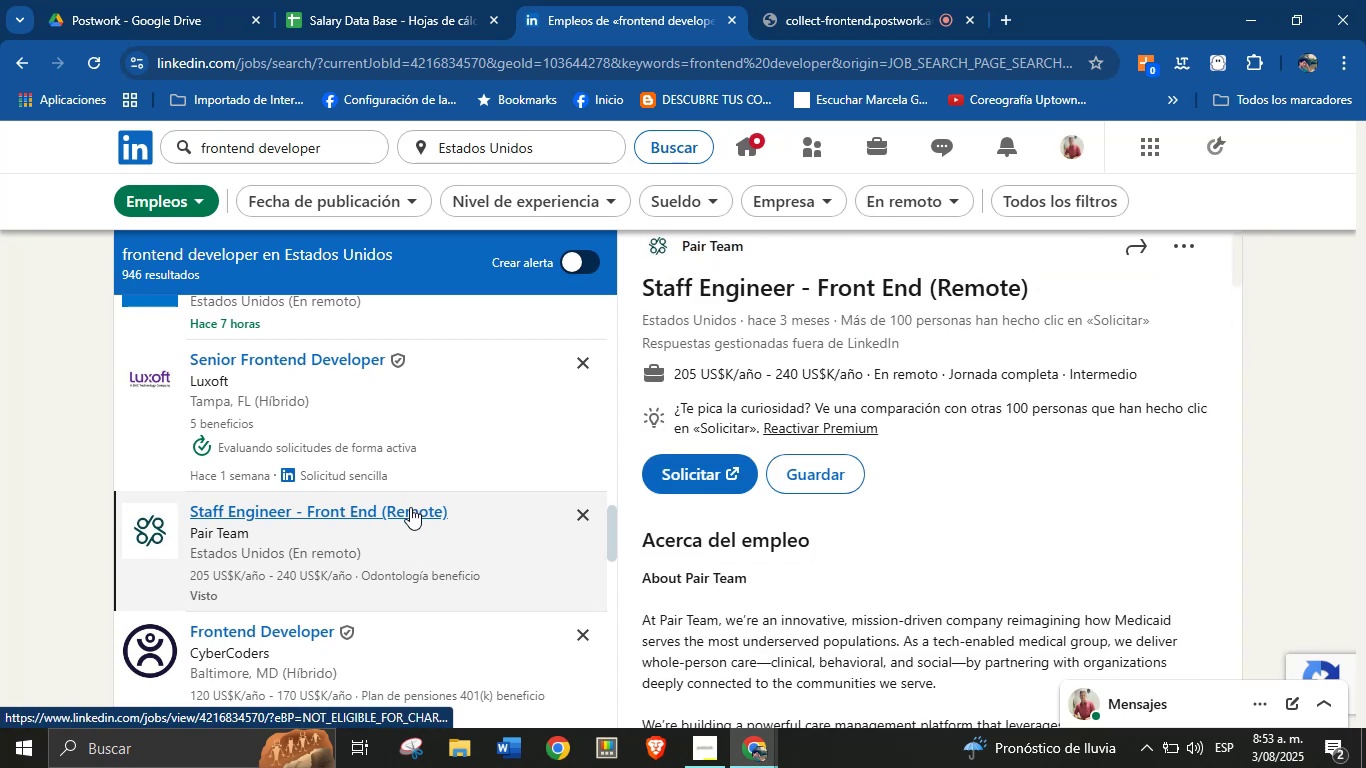 
scroll: coordinate [876, 334], scroll_direction: up, amount: 2.0
 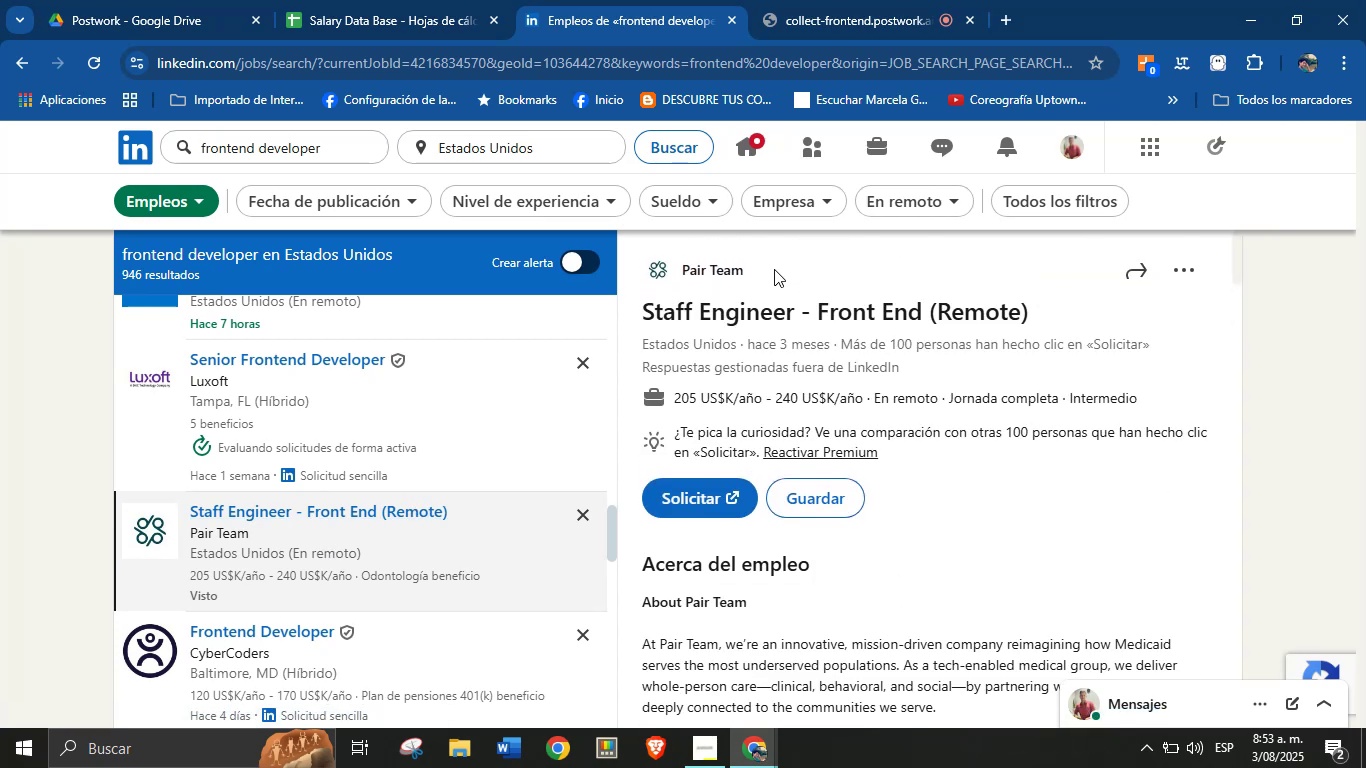 
left_click_drag(start_coordinate=[771, 278], to_coordinate=[683, 272])
 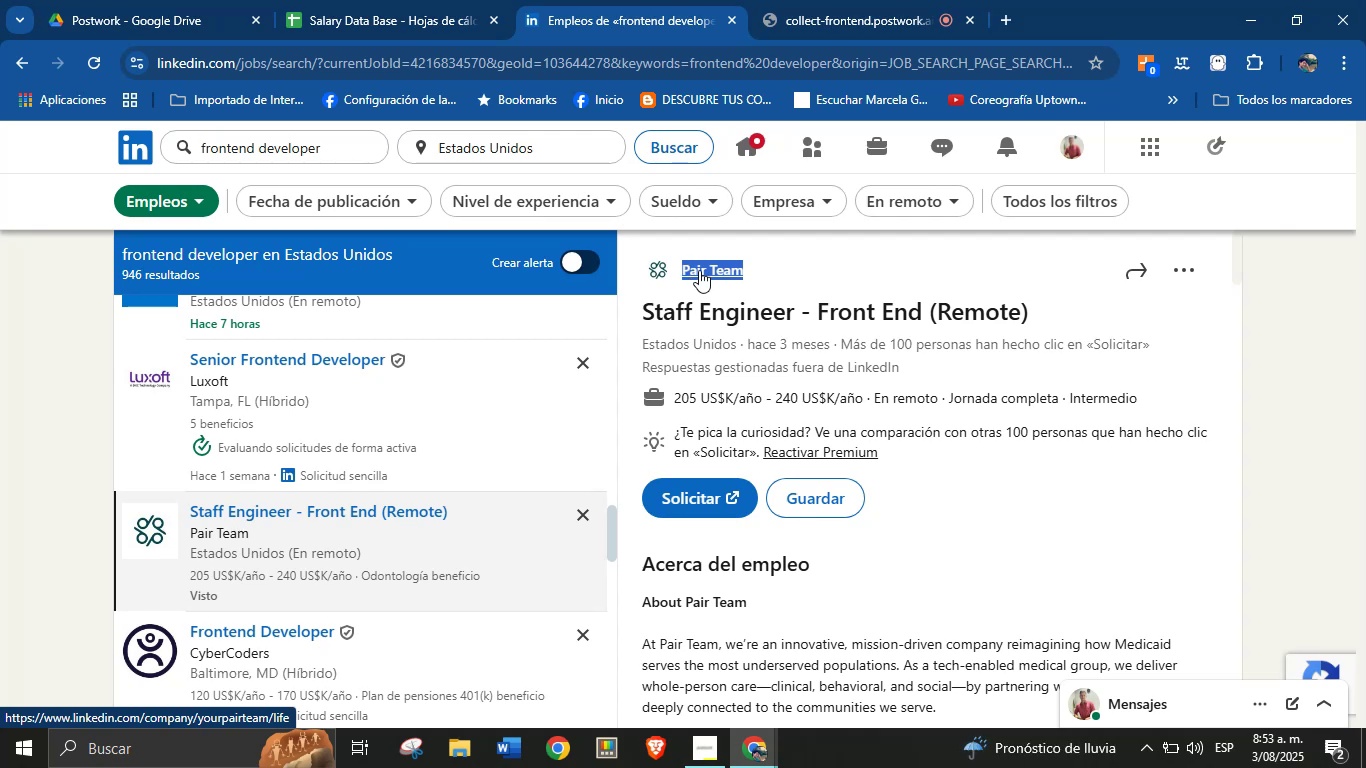 
key(Alt+AltLeft)
 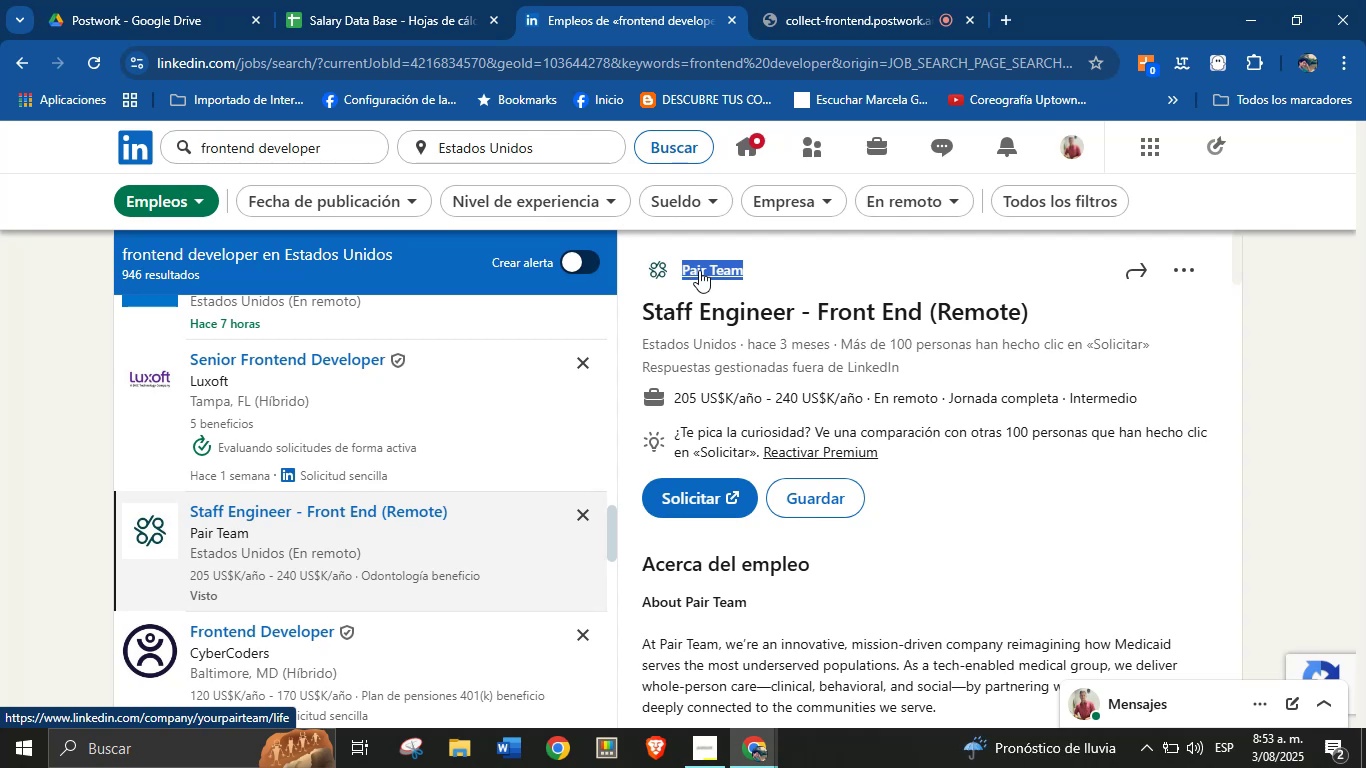 
key(Alt+Control+ControlLeft)
 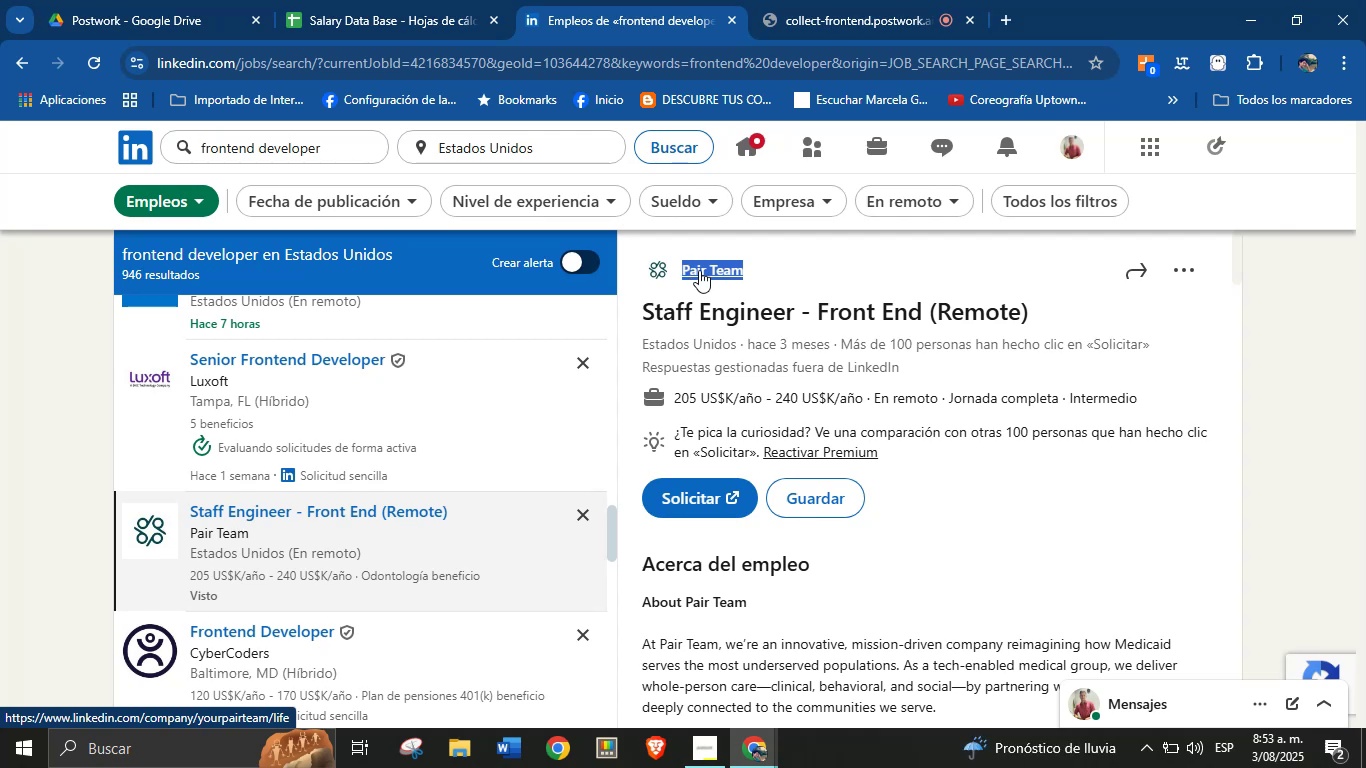 
key(Alt+Control+C)
 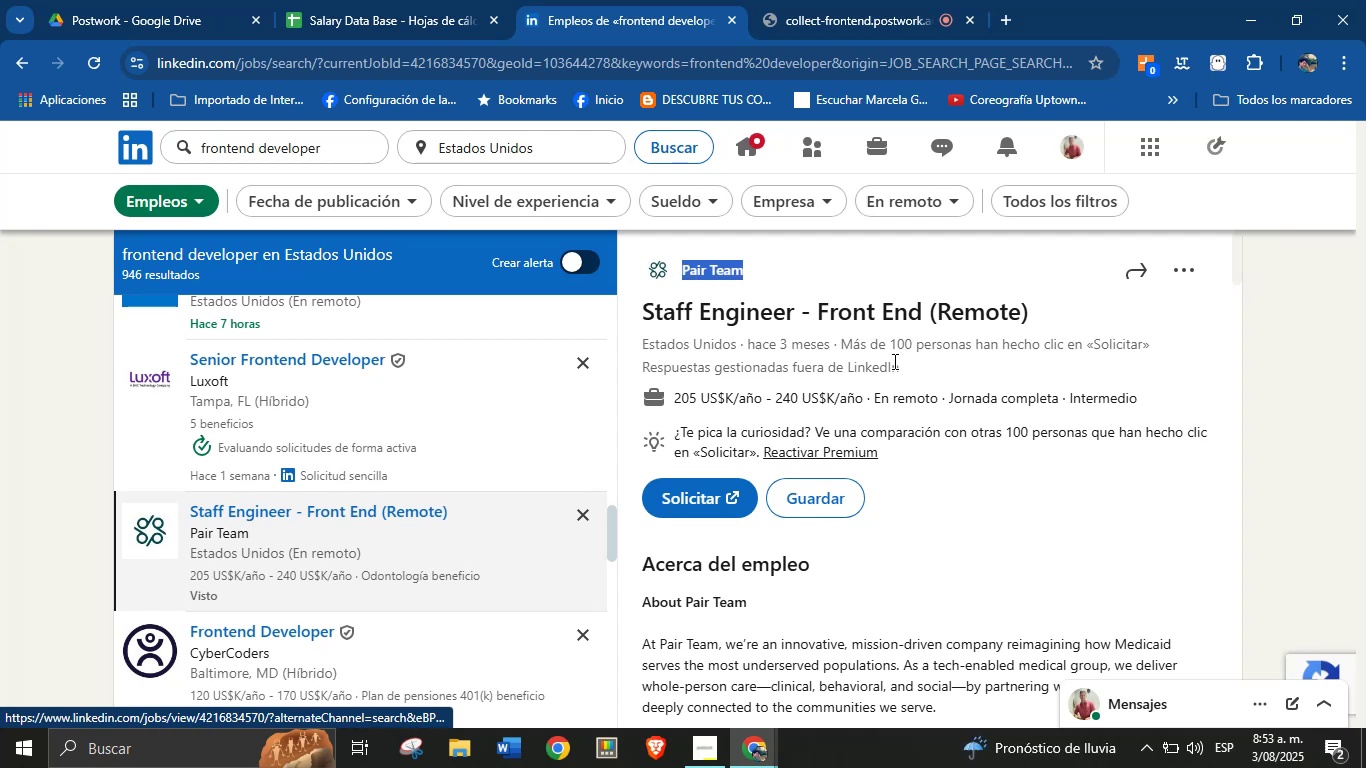 
left_click([978, 368])
 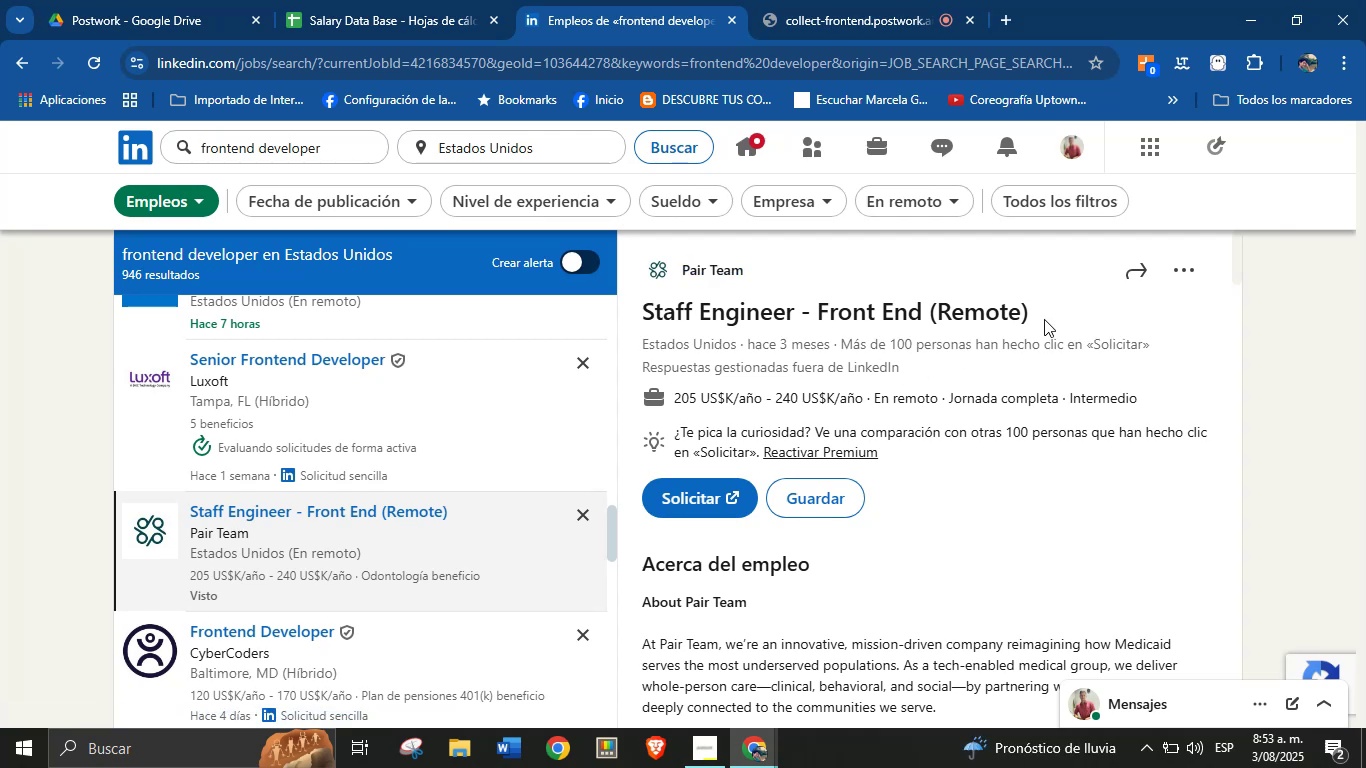 
left_click_drag(start_coordinate=[1038, 319], to_coordinate=[648, 308])
 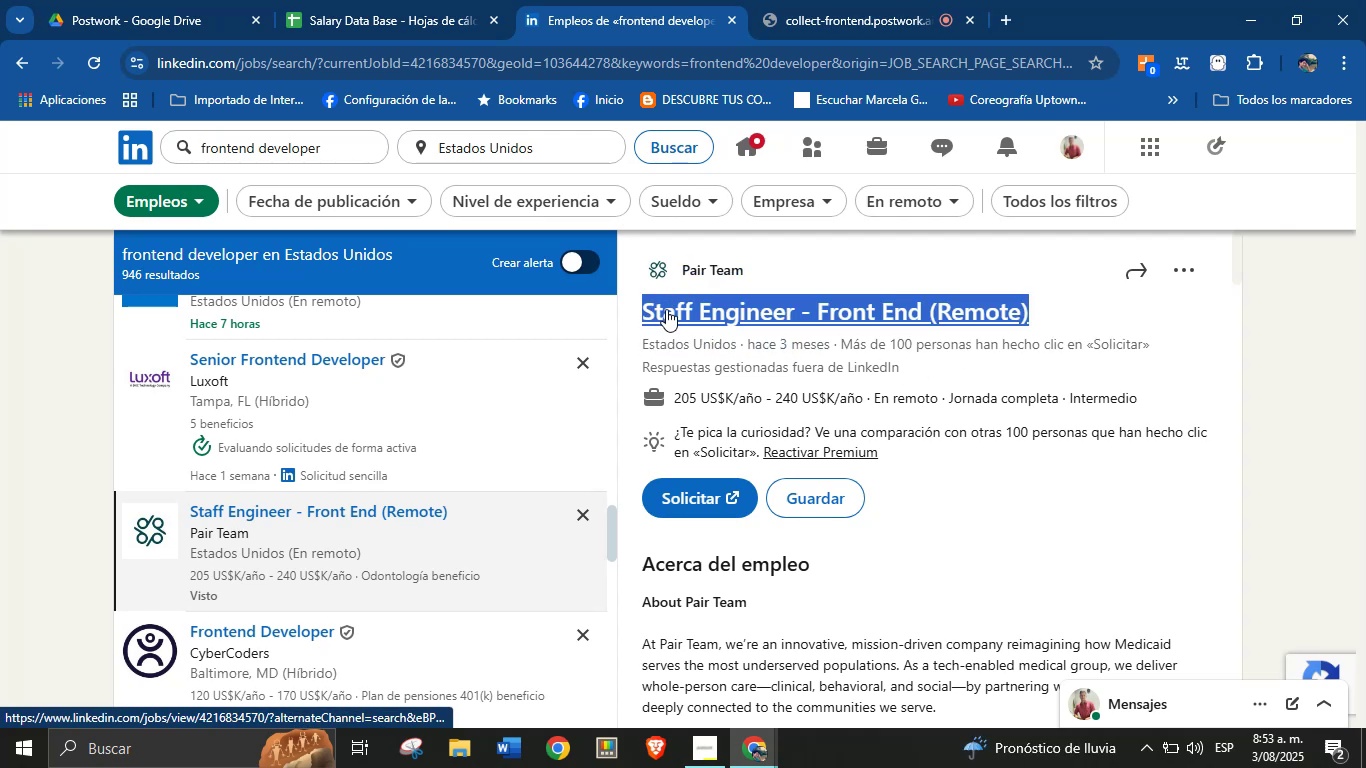 
key(Alt+Control+ControlLeft)
 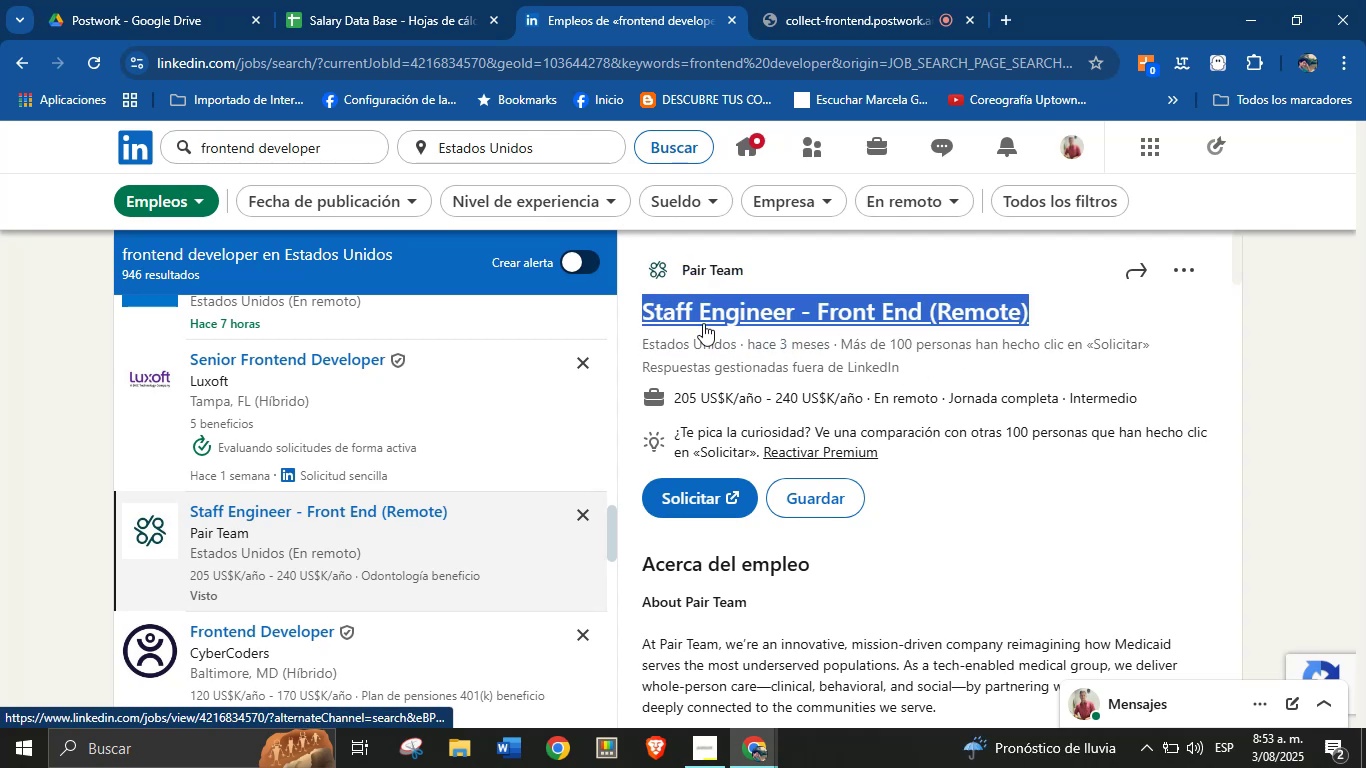 
key(Alt+AltLeft)
 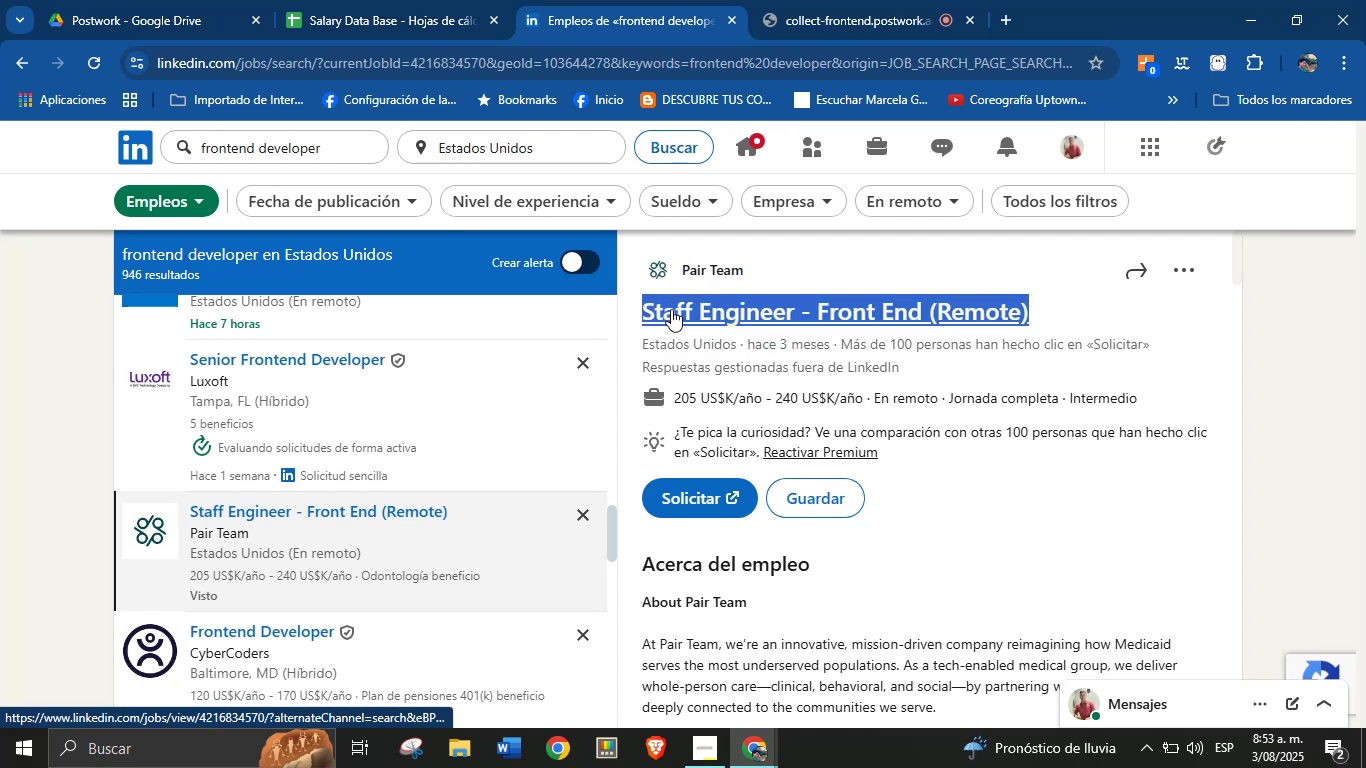 
key(Alt+Control+C)
 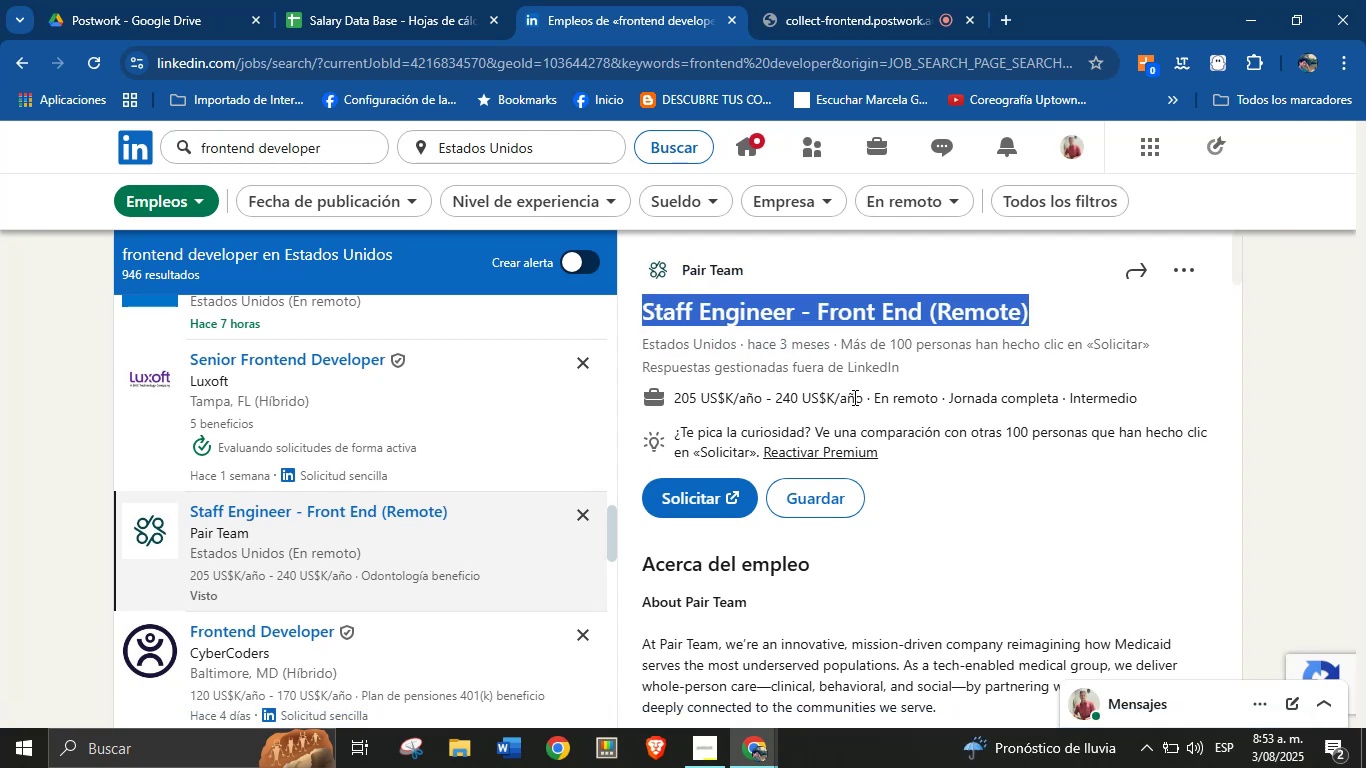 
left_click_drag(start_coordinate=[862, 401], to_coordinate=[674, 392])
 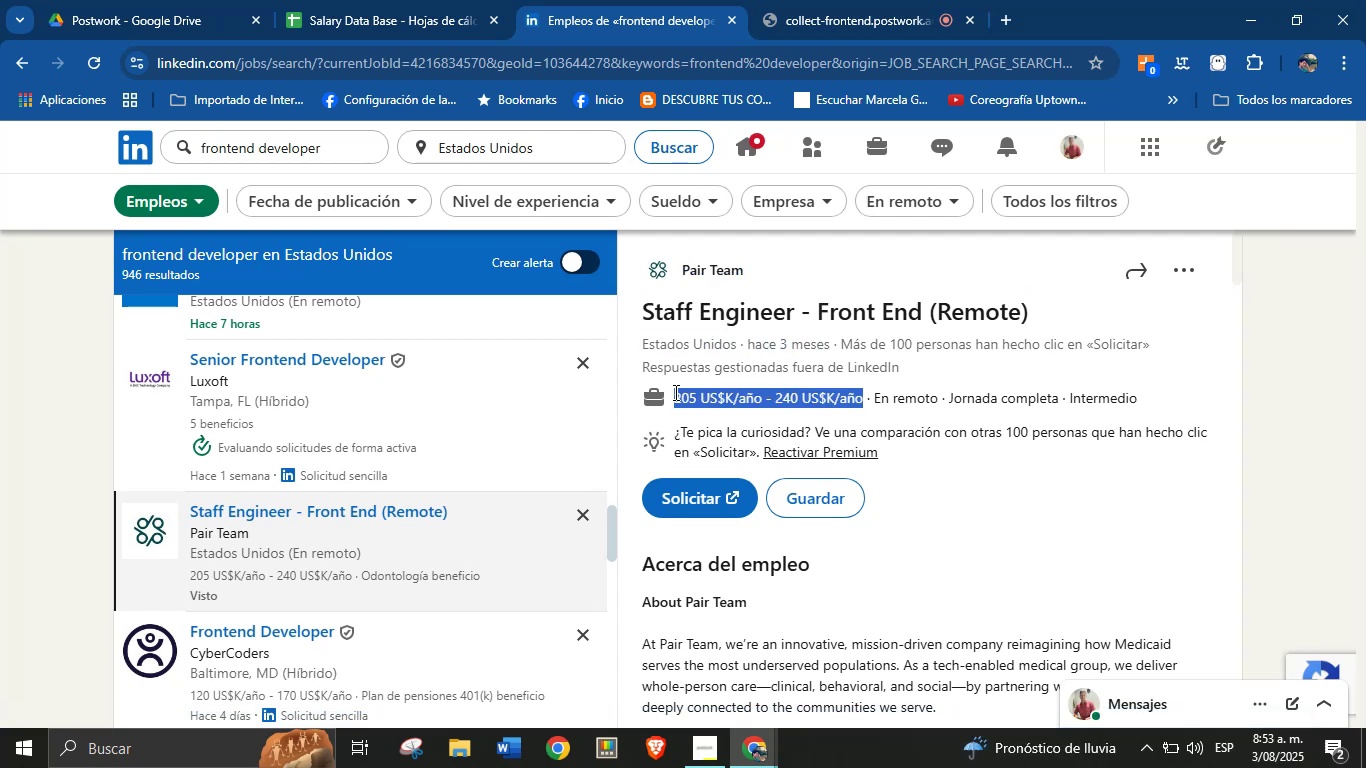 
key(Alt+AltLeft)
 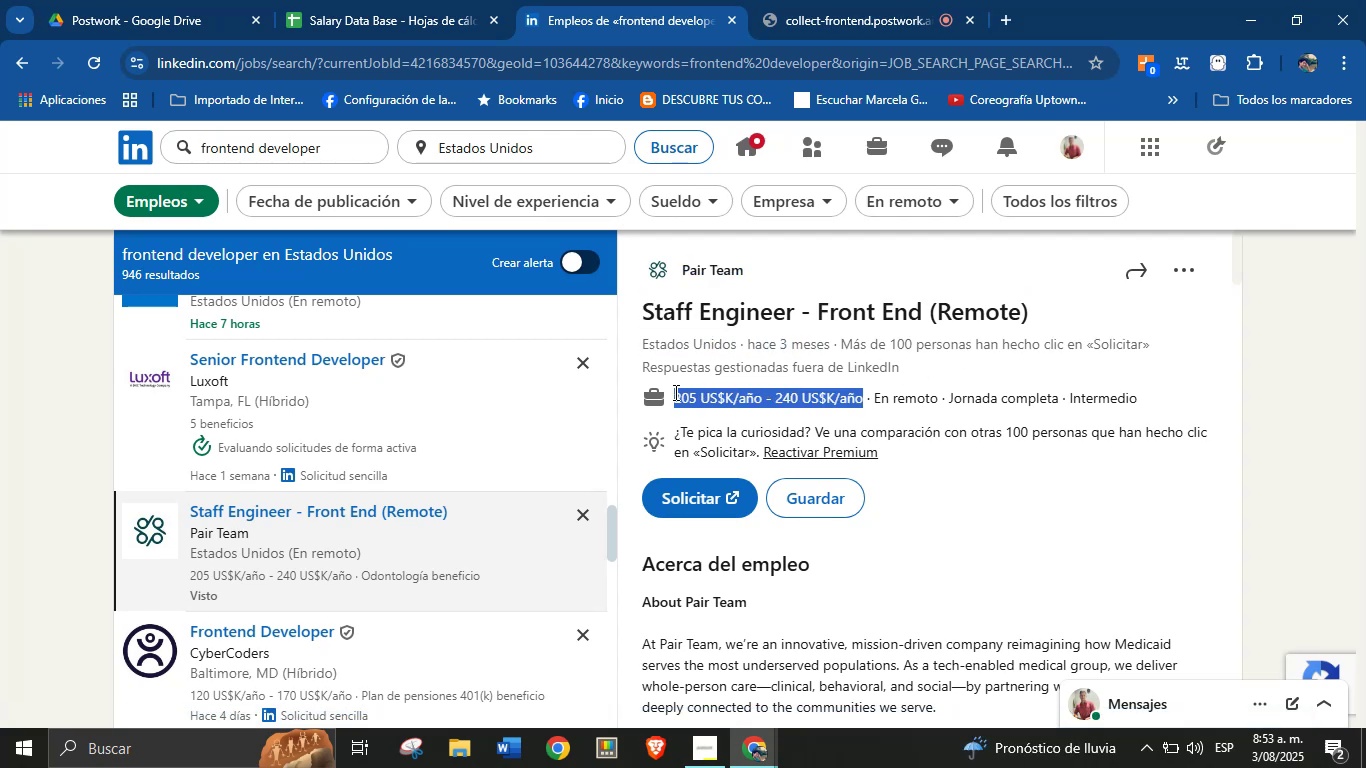 
key(Alt+Control+ControlLeft)
 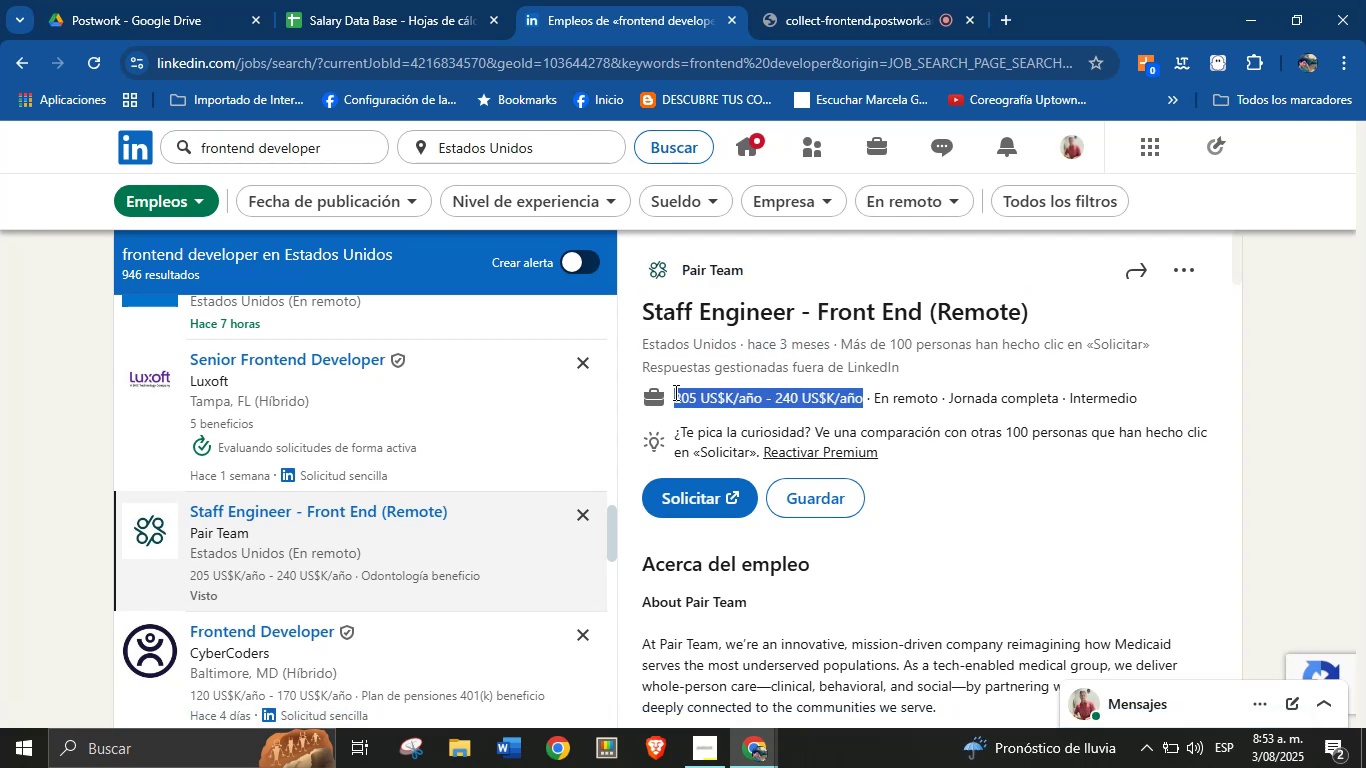 
key(Alt+Control+C)
 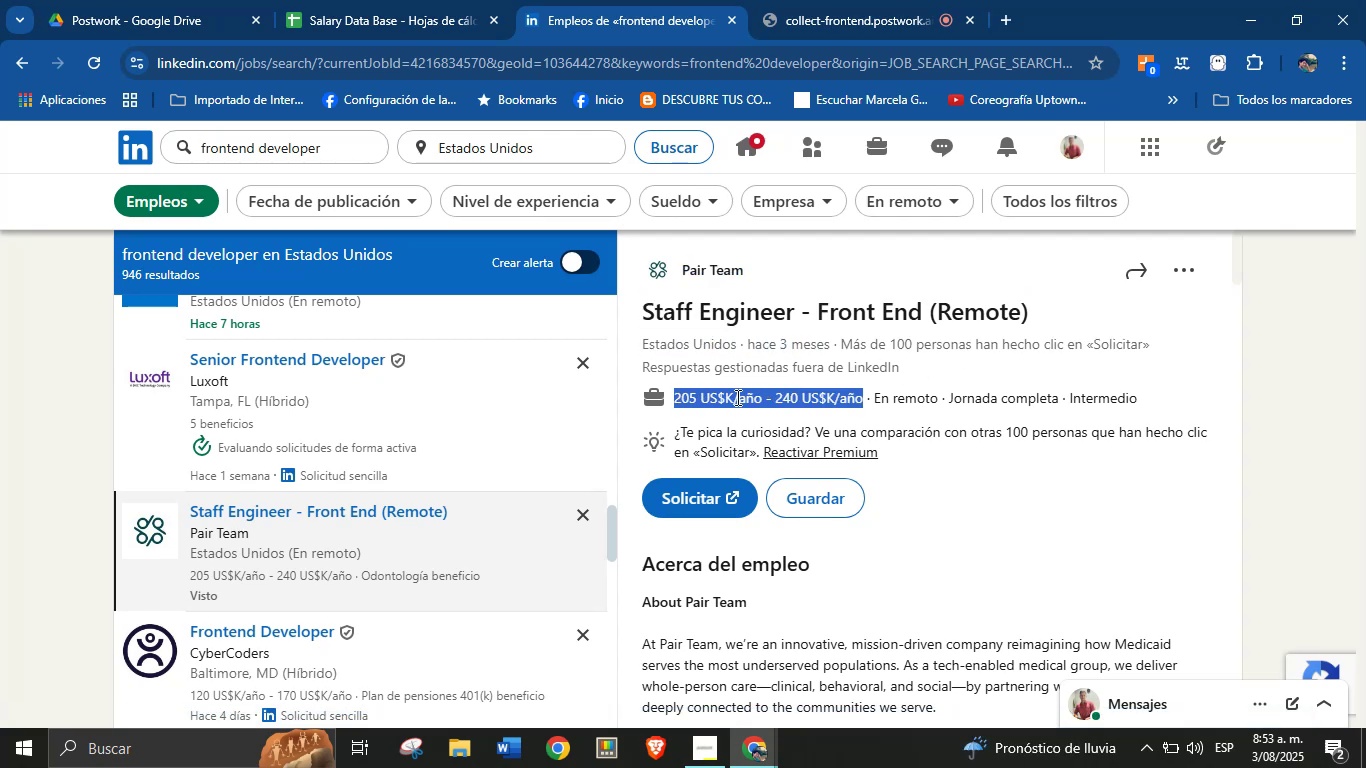 
scroll: coordinate [894, 466], scroll_direction: down, amount: 3.0
 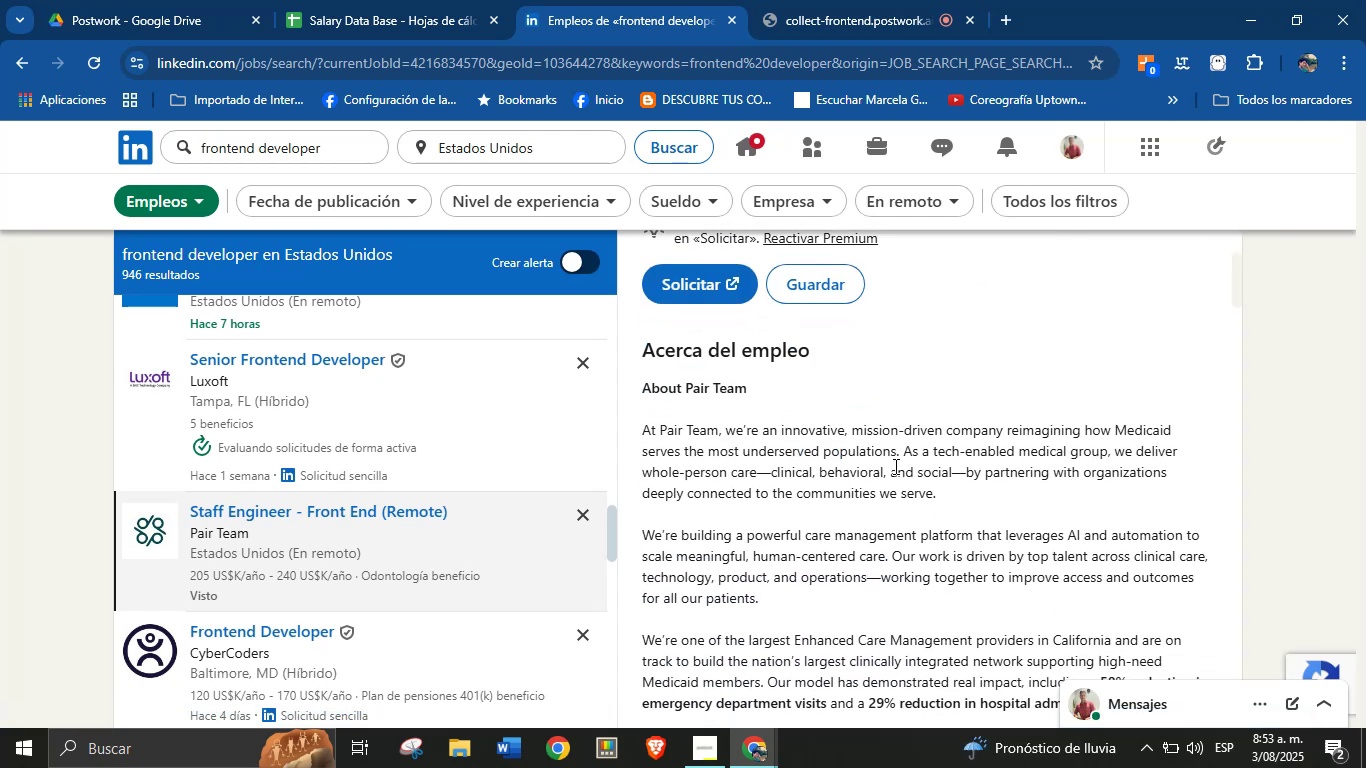 
left_click([894, 468])
 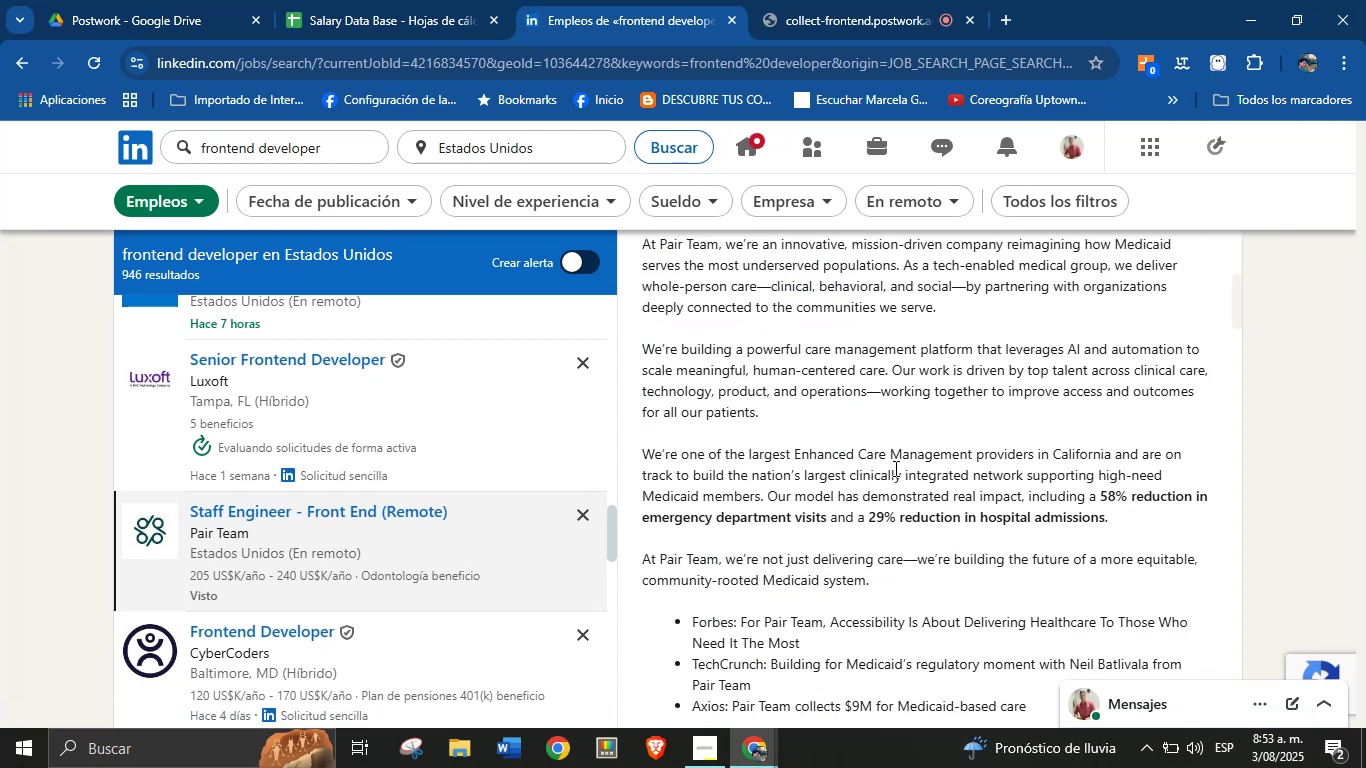 
scroll: coordinate [861, 477], scroll_direction: down, amount: 9.0
 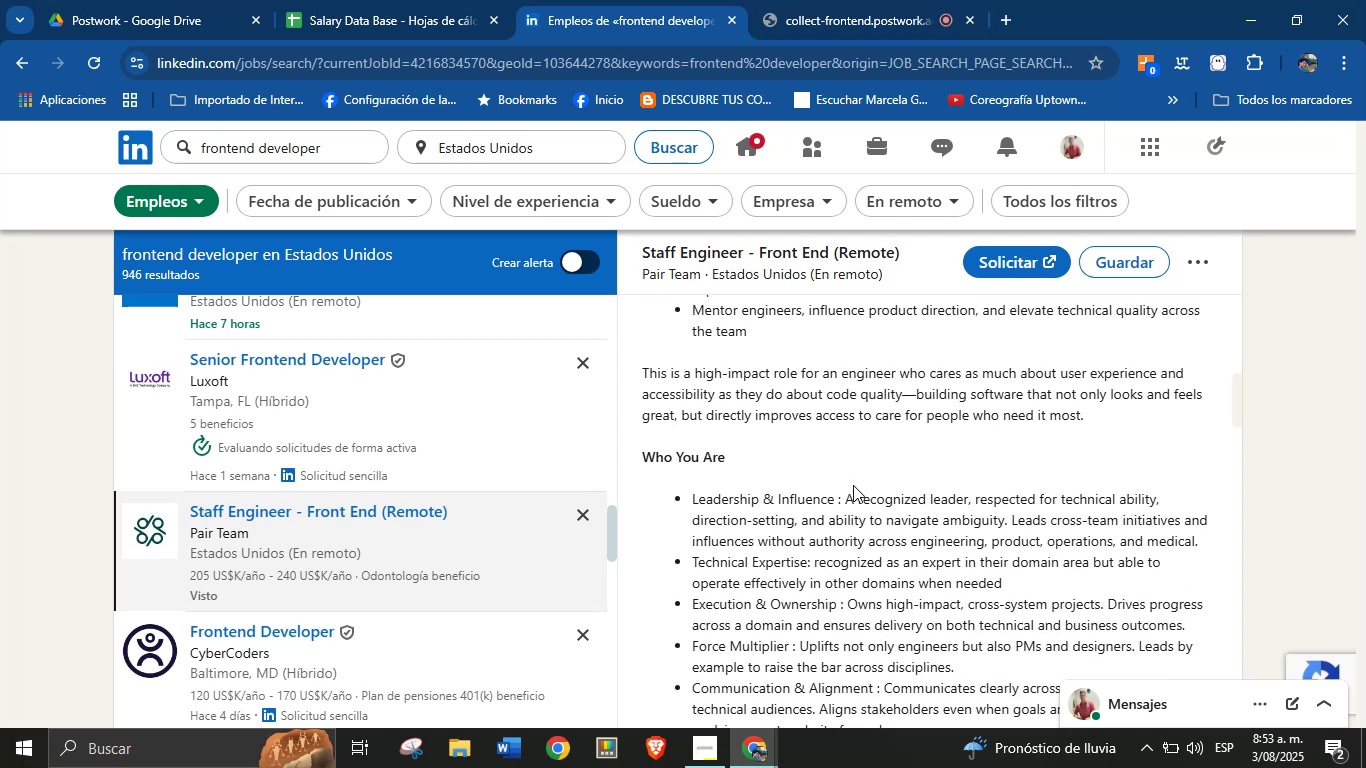 
left_click([852, 487])
 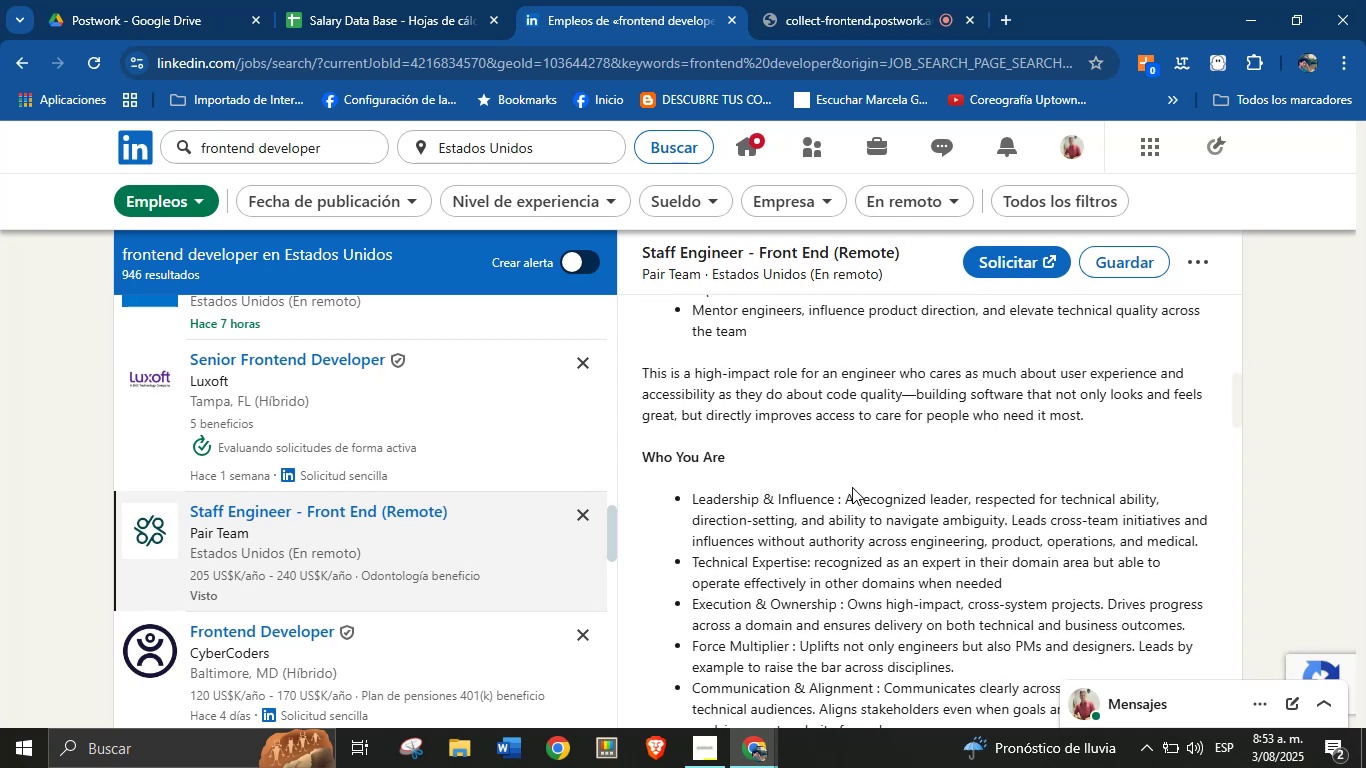 
scroll: coordinate [821, 490], scroll_direction: down, amount: 19.0
 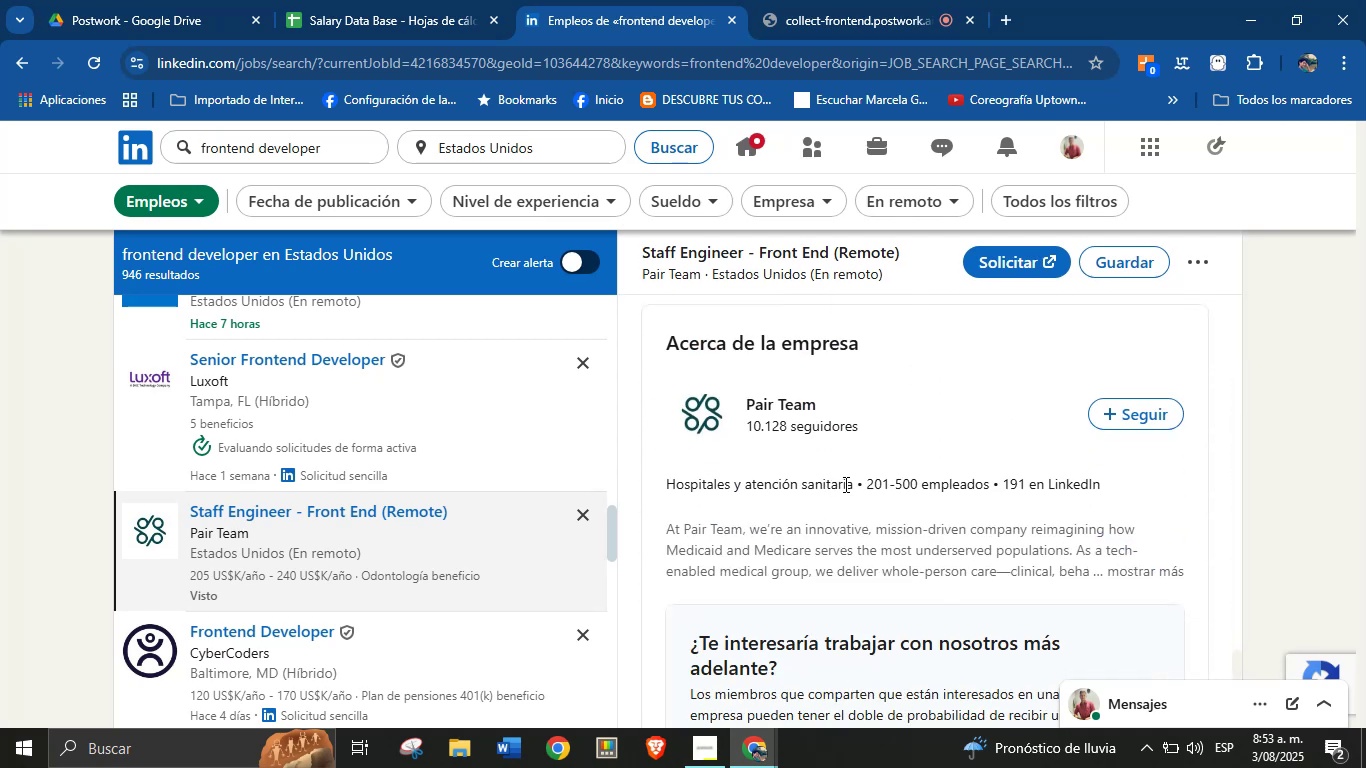 
left_click_drag(start_coordinate=[853, 484], to_coordinate=[664, 484])
 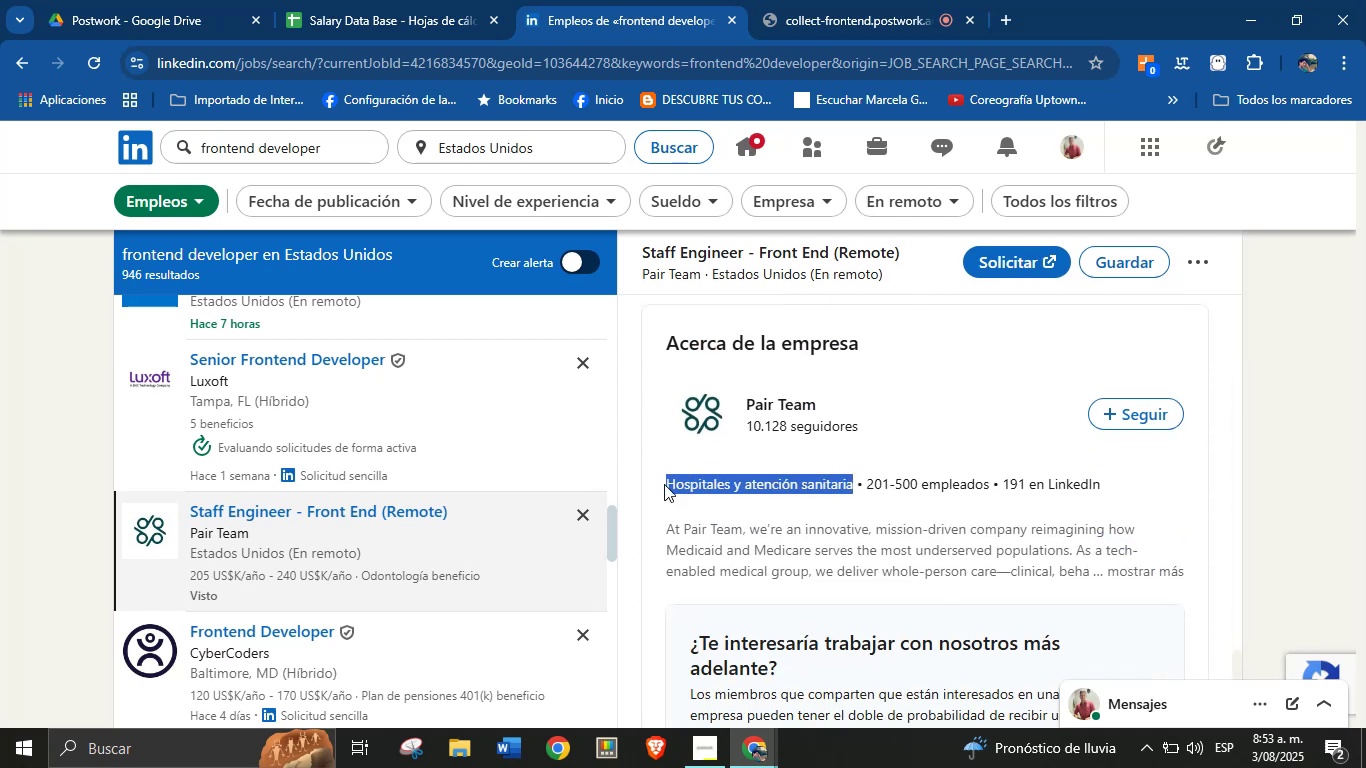 
key(Alt+AltLeft)
 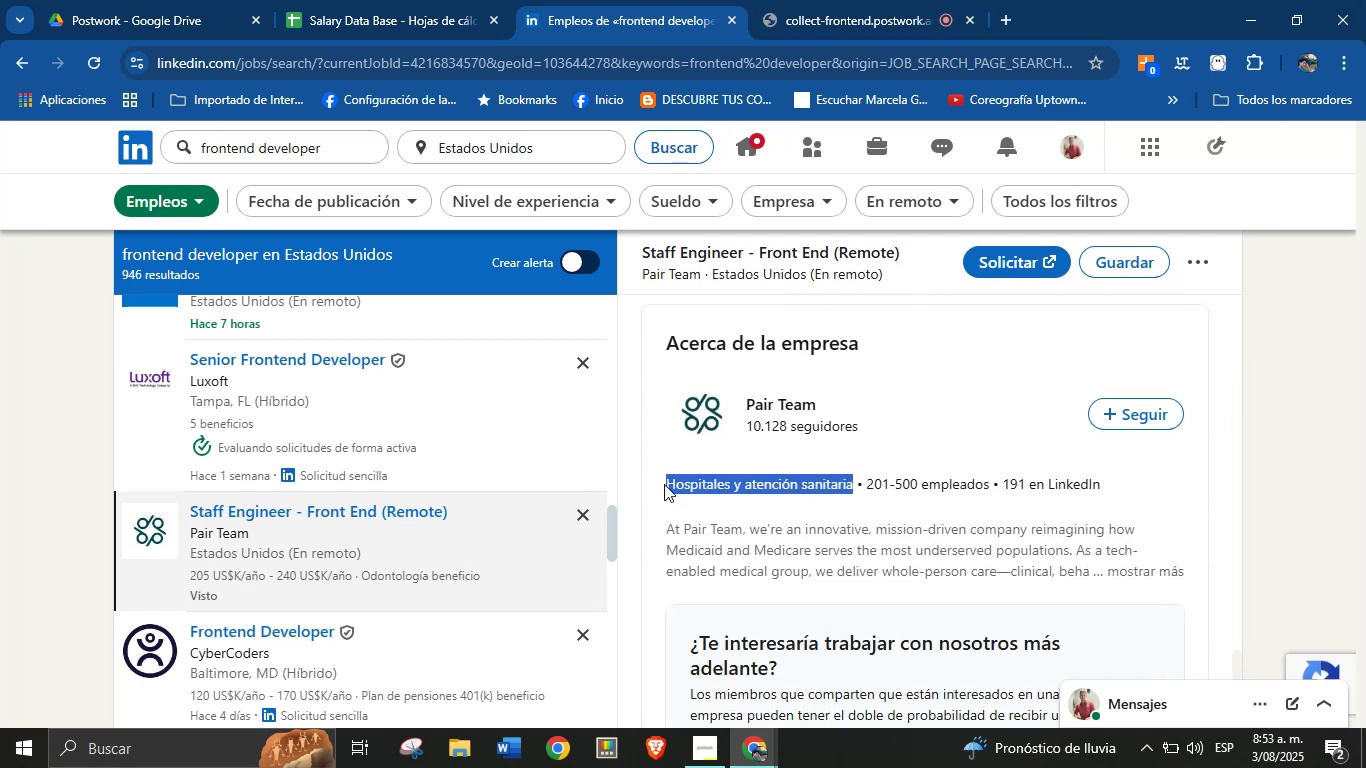 
key(Alt+Control+ControlLeft)
 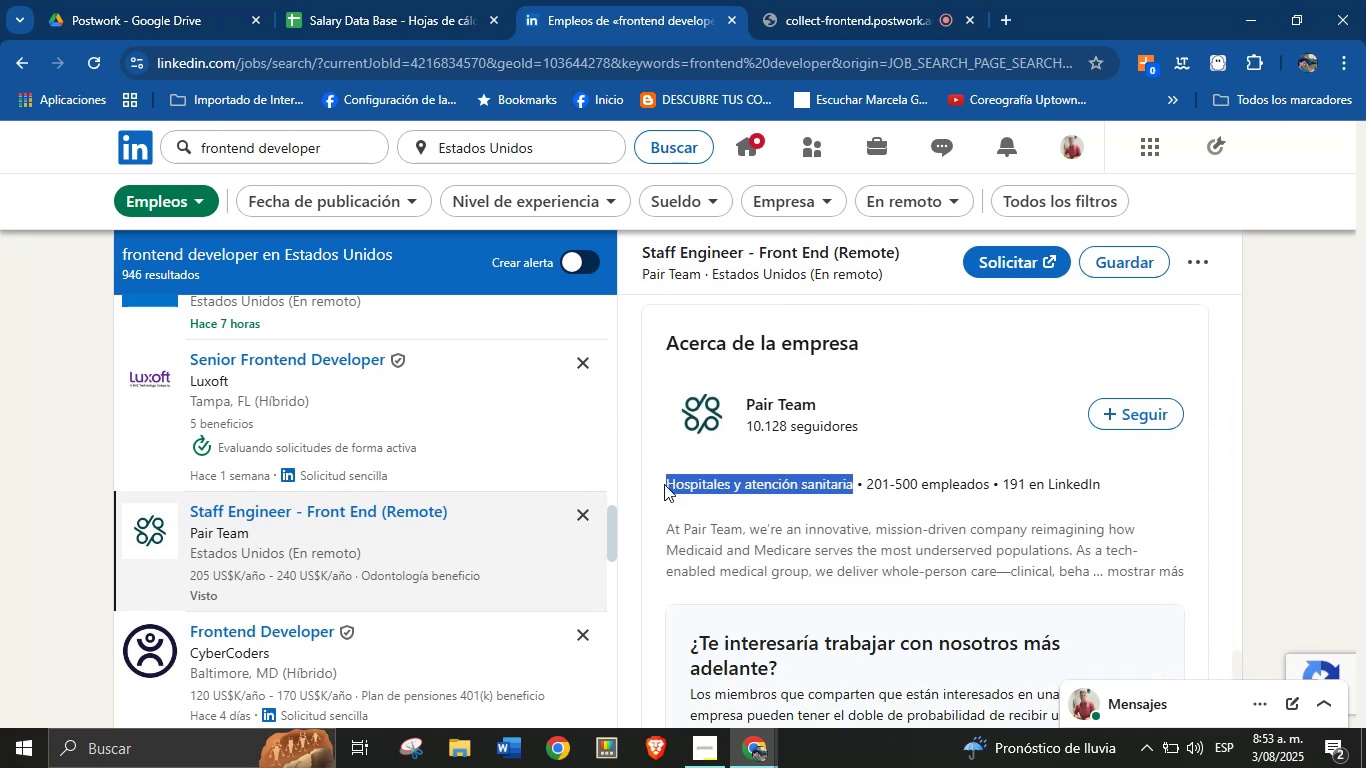 
key(Alt+Control+C)
 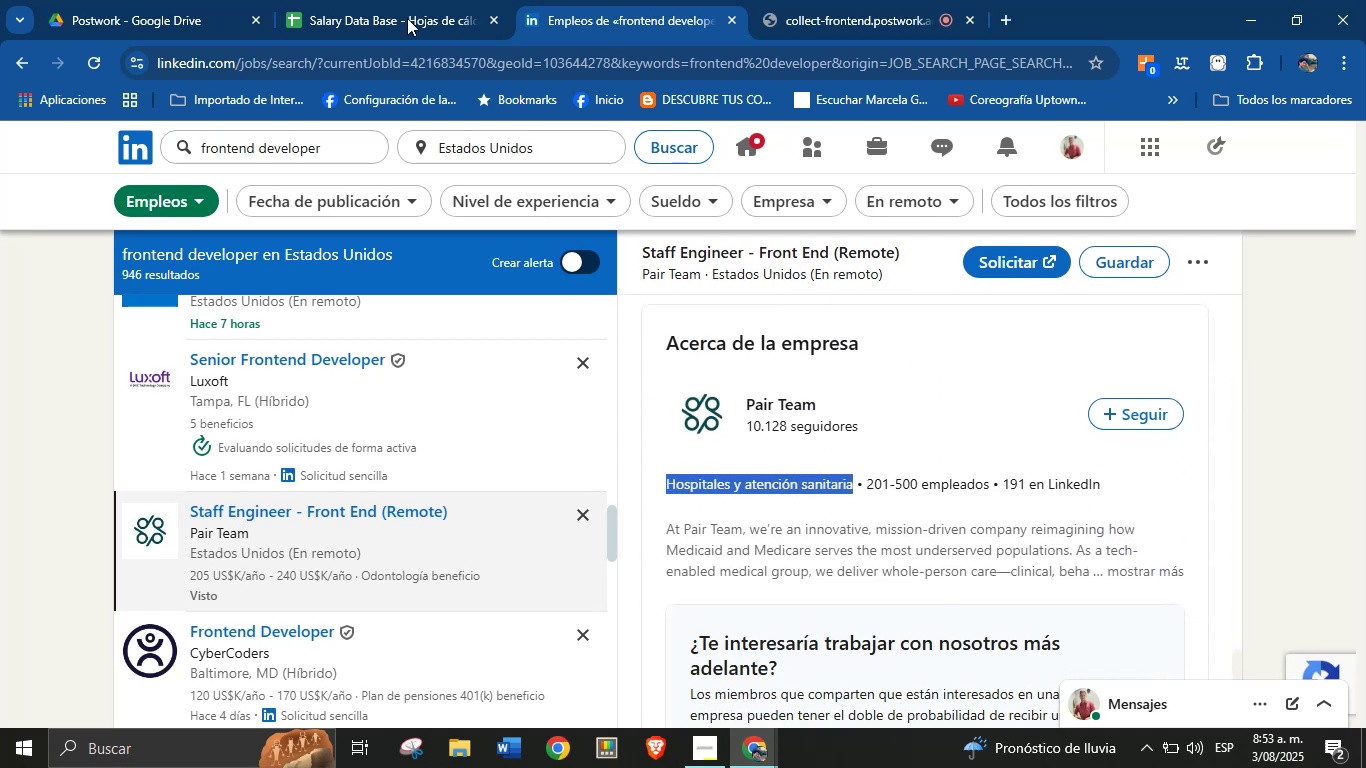 
left_click([372, 0])
 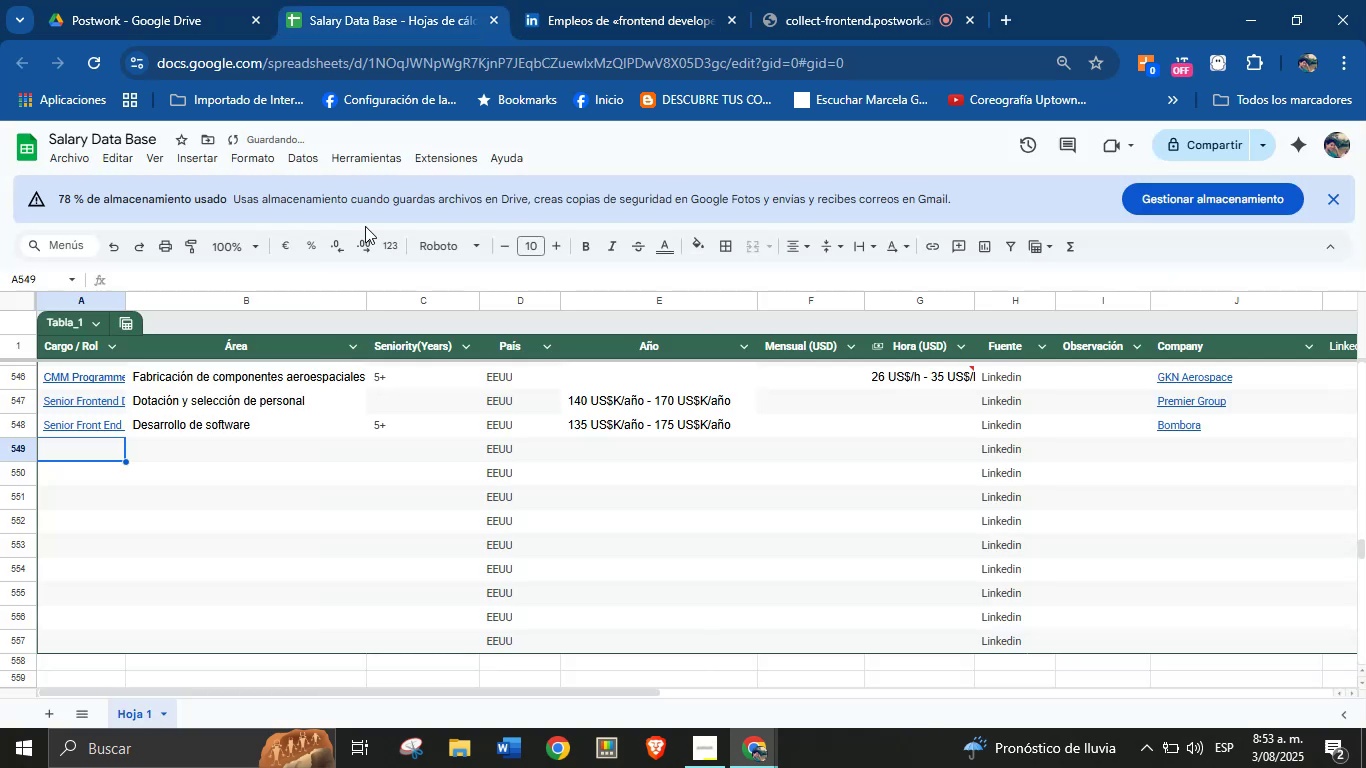 
key(Meta+MetaLeft)
 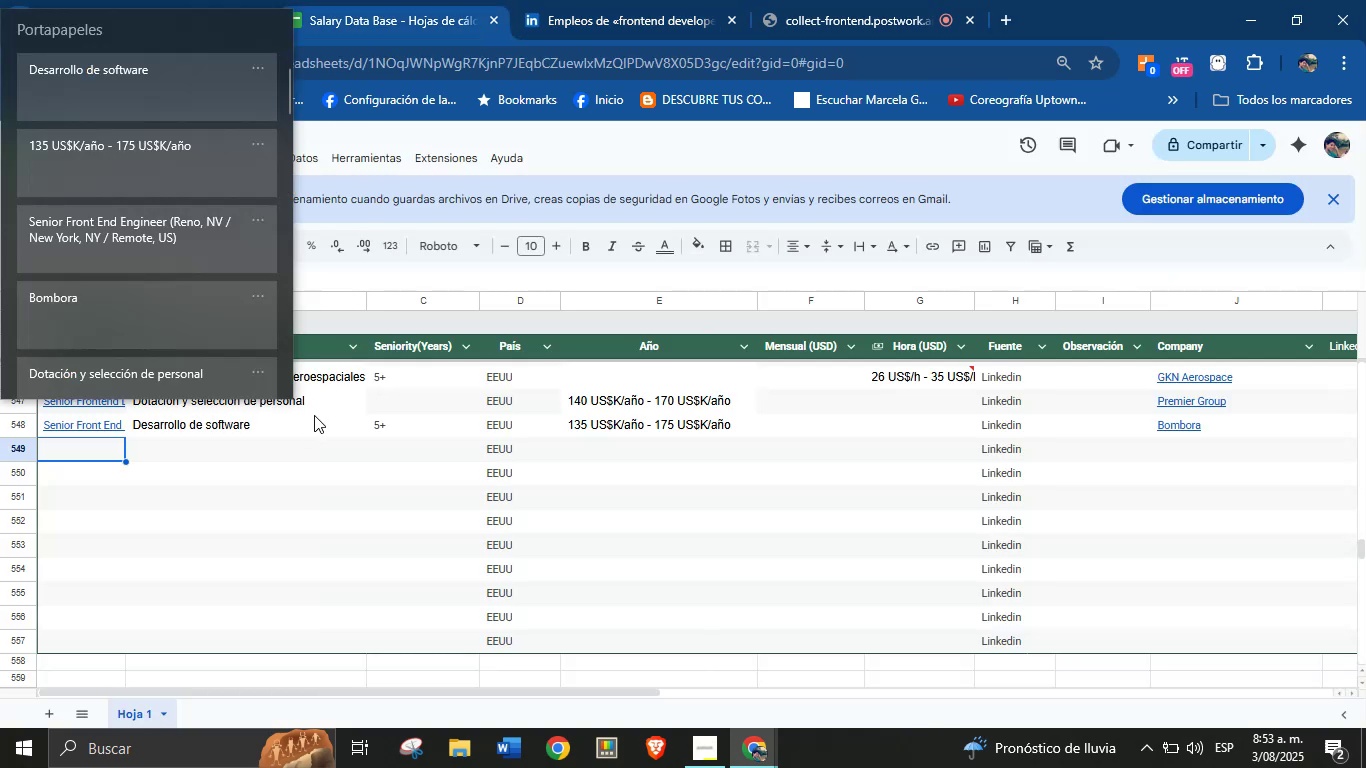 
key(Meta+MetaLeft)
 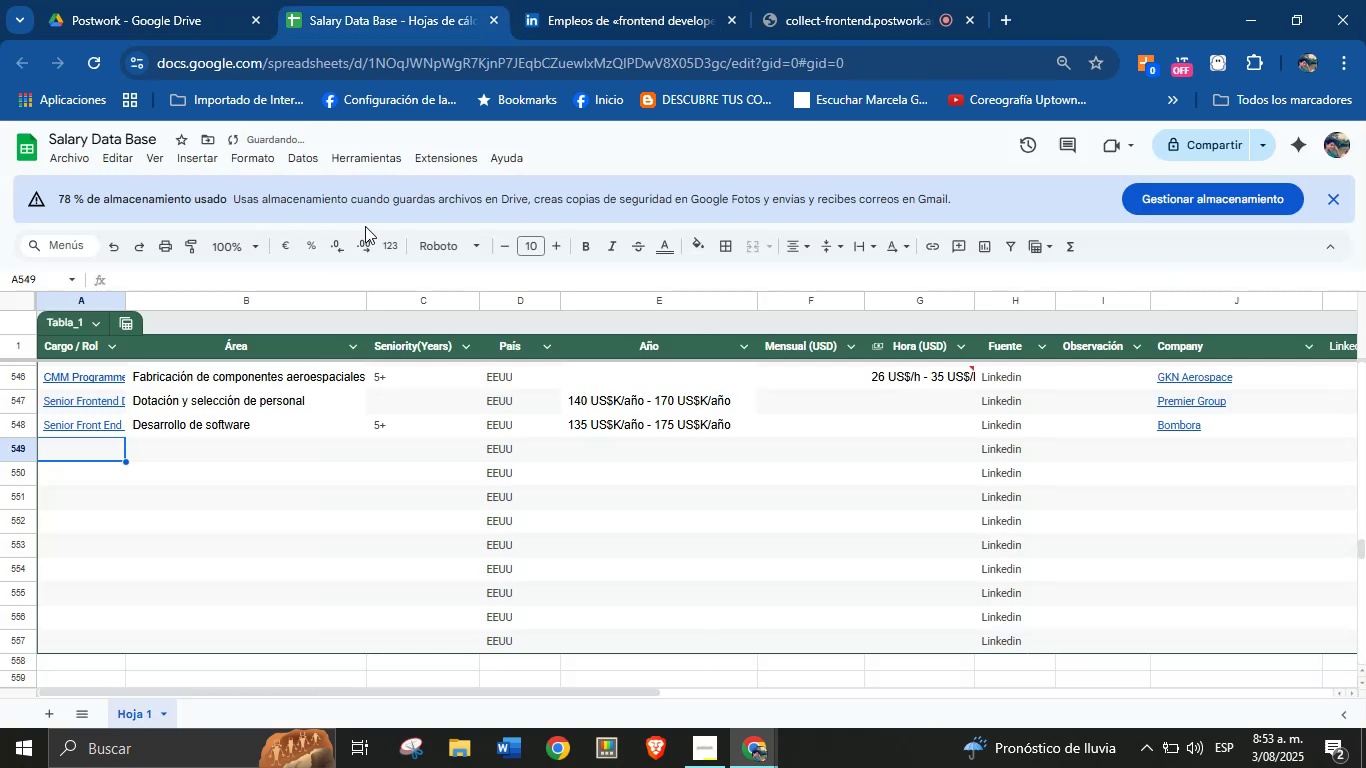 
key(Meta+V)
 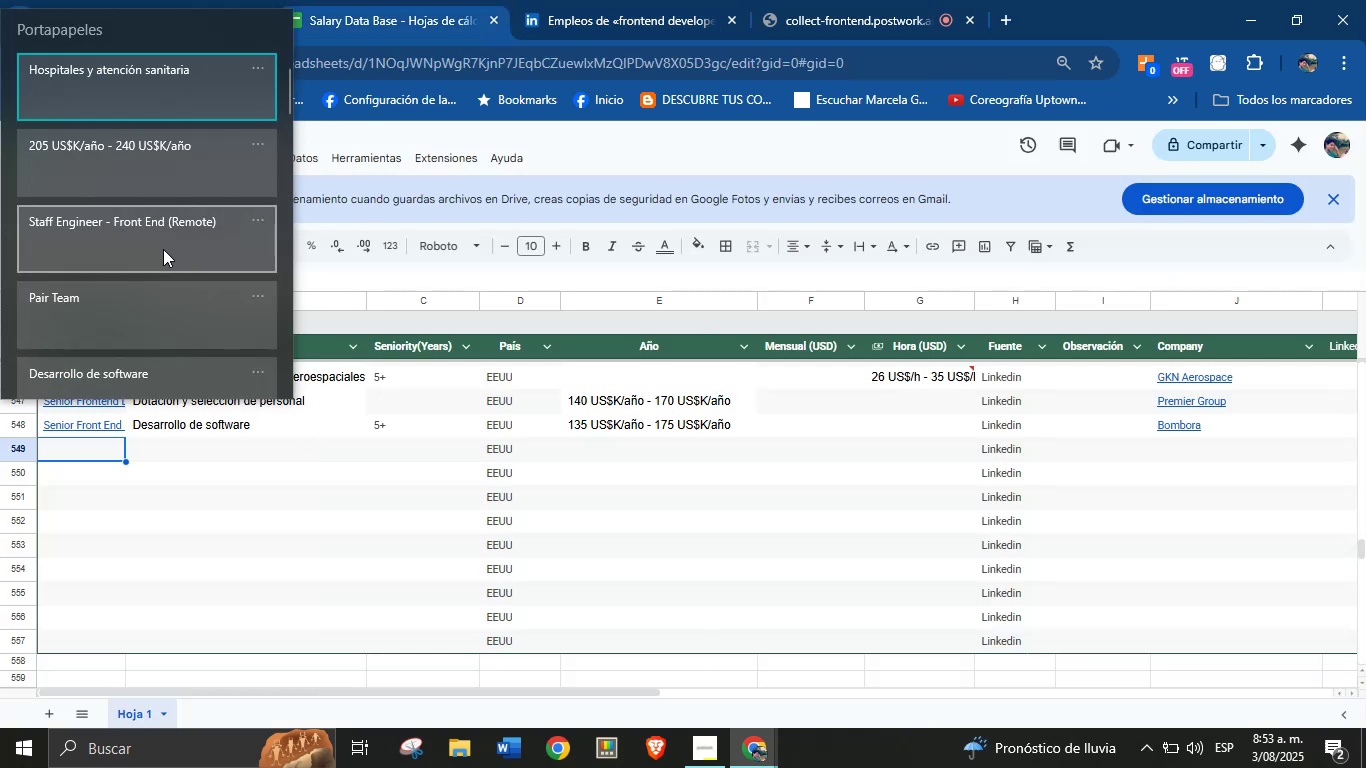 
left_click([168, 243])
 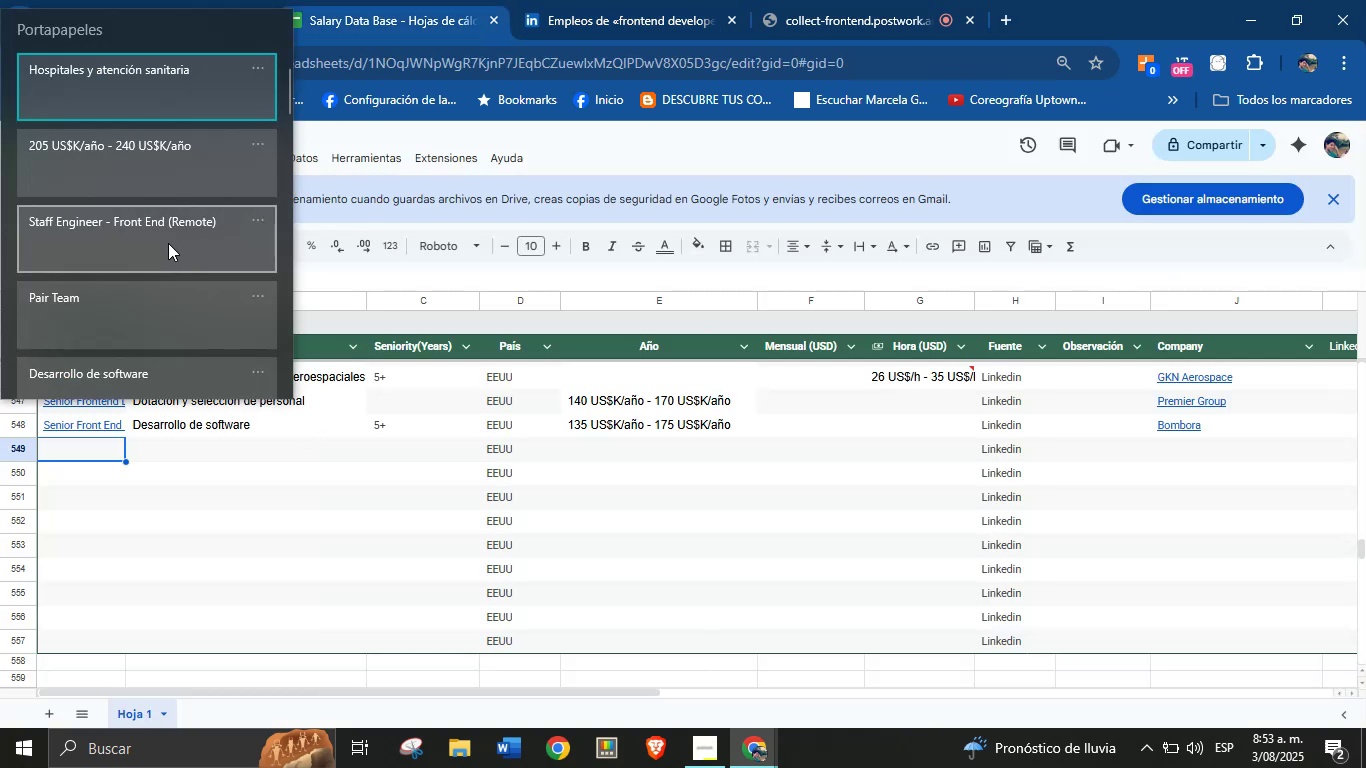 
key(Control+ControlLeft)
 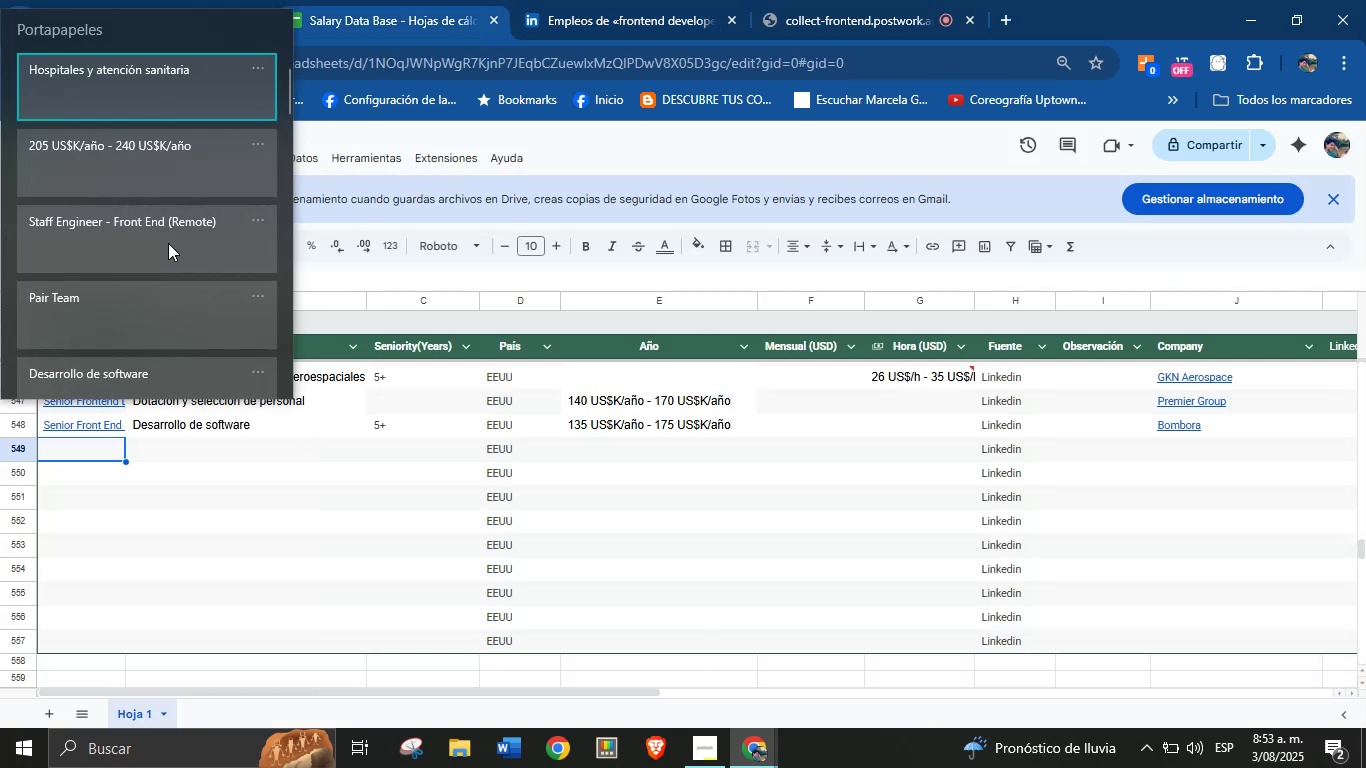 
key(Control+V)
 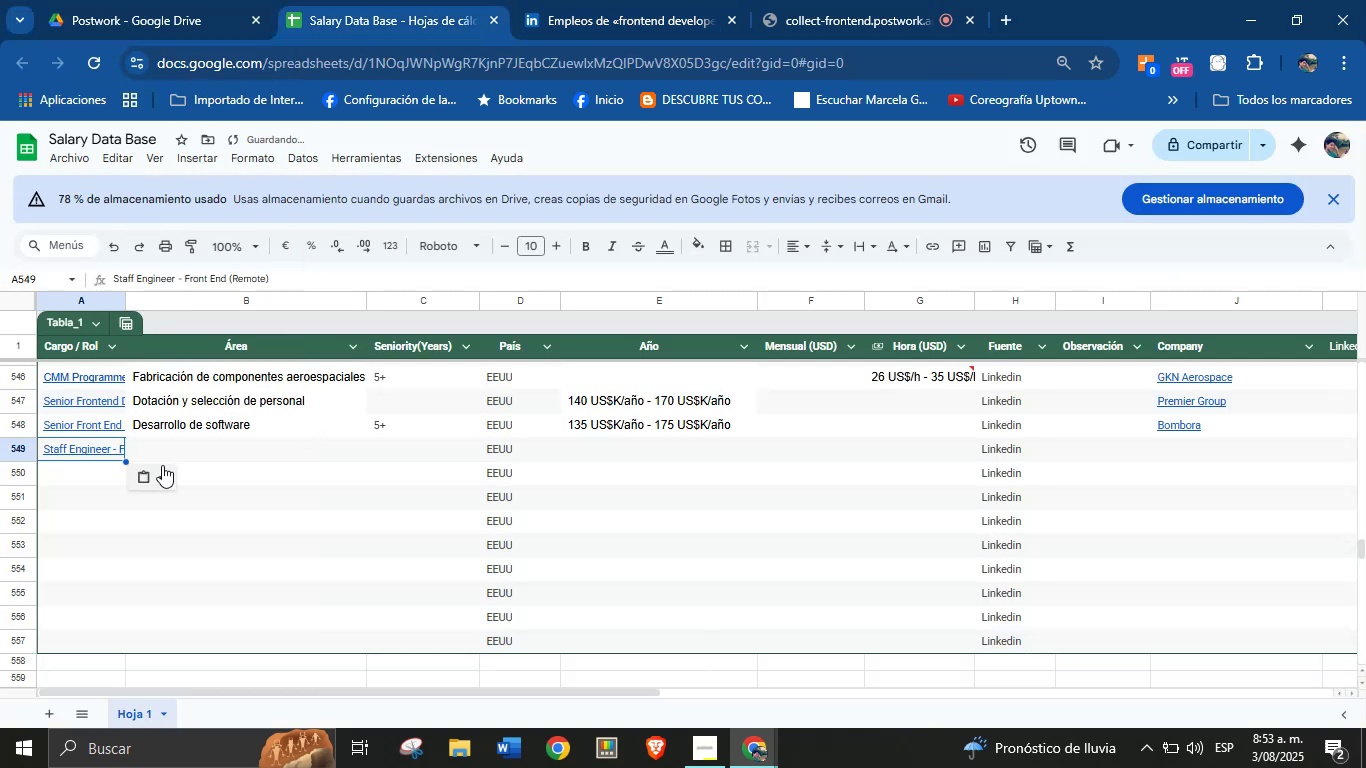 
left_click([190, 449])
 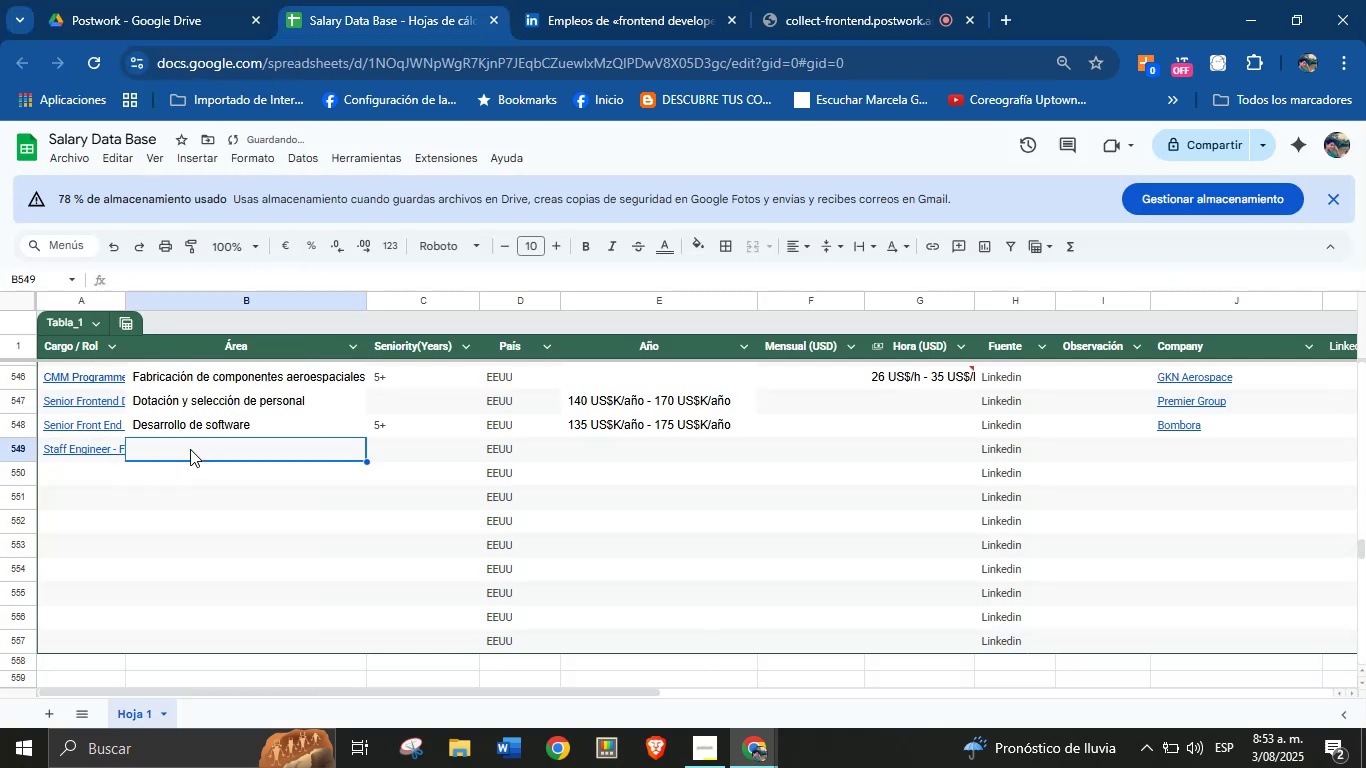 
key(Meta+MetaLeft)
 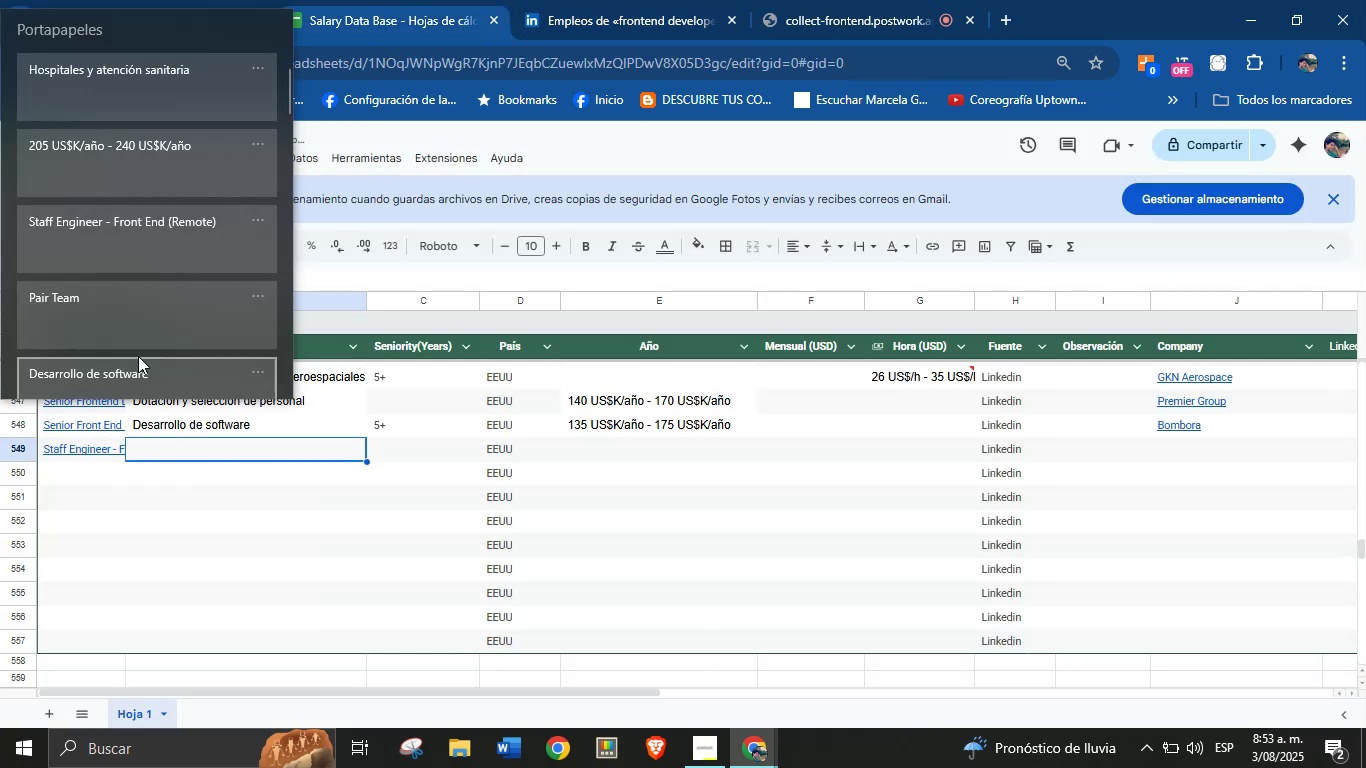 
key(Meta+MetaLeft)
 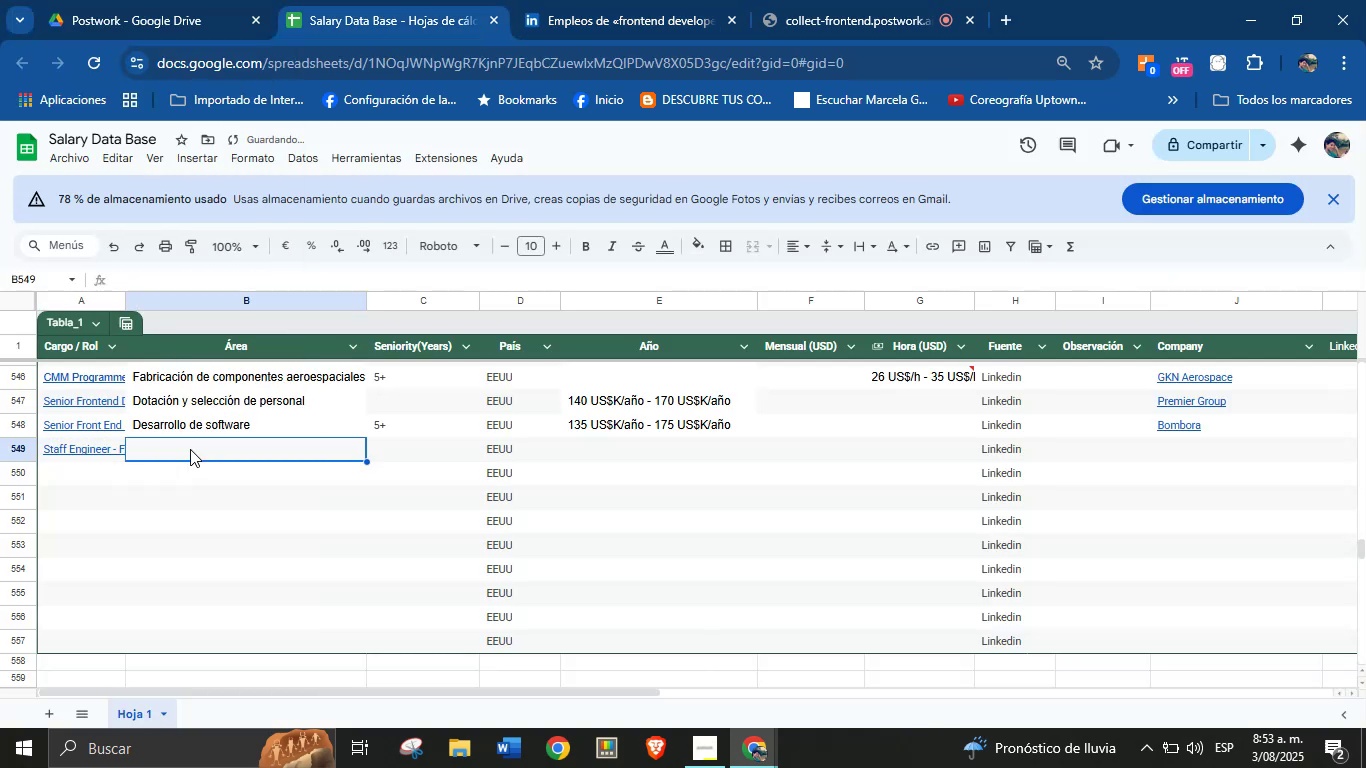 
key(Meta+V)
 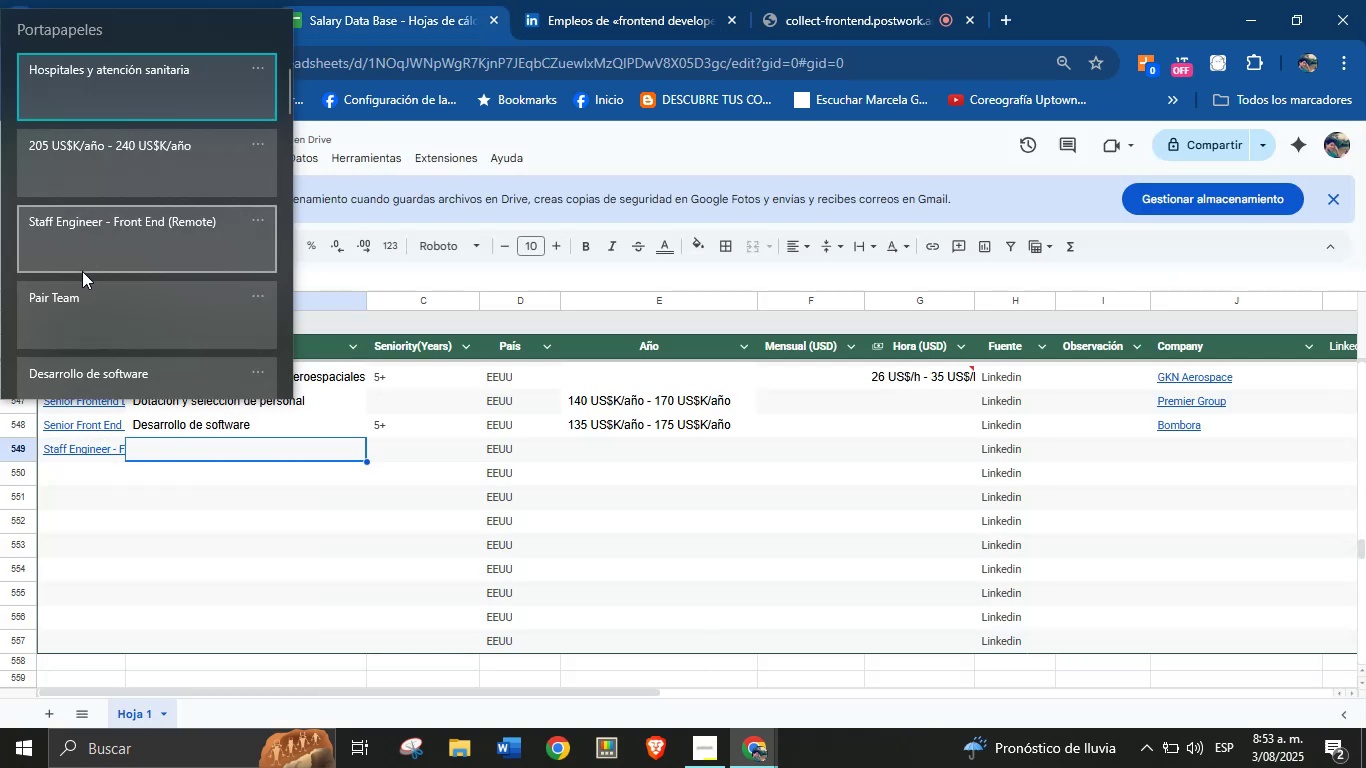 
left_click([127, 94])
 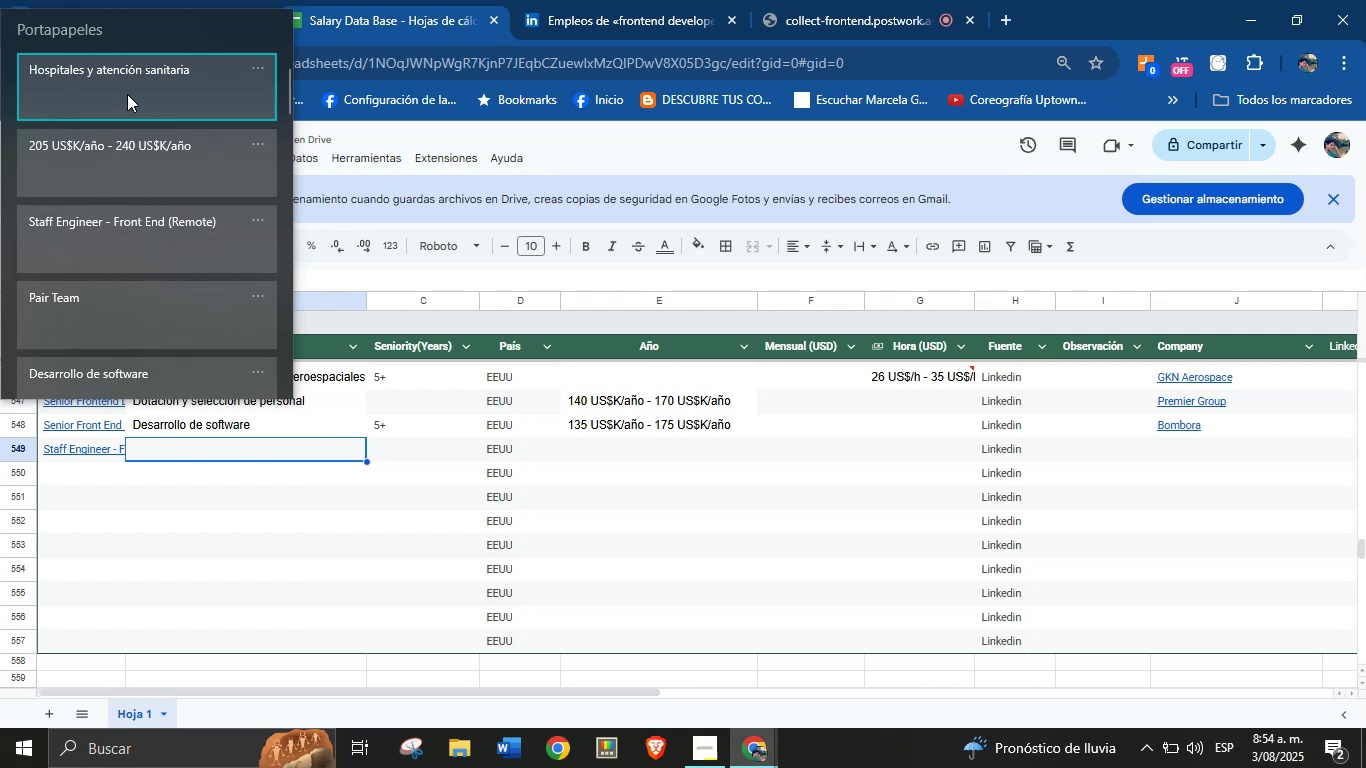 
key(Control+ControlLeft)
 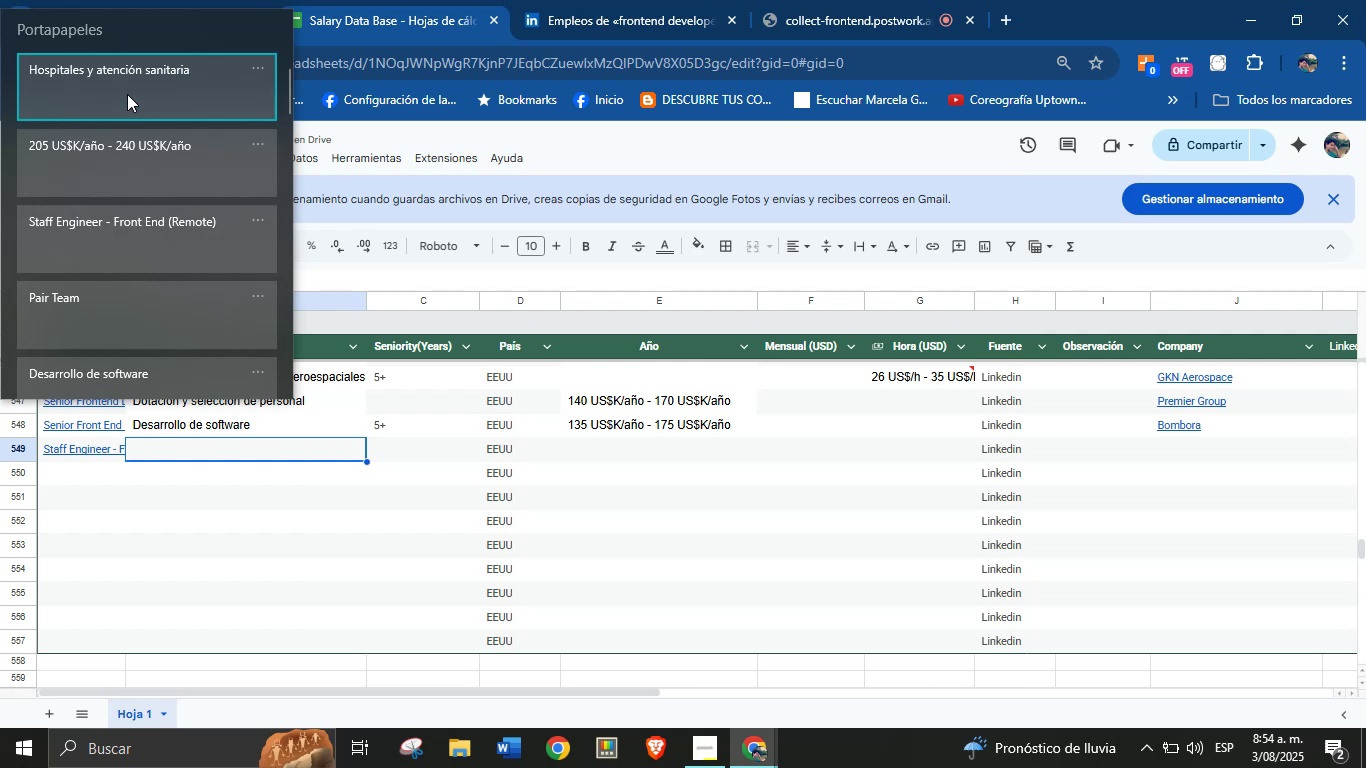 
key(Control+V)
 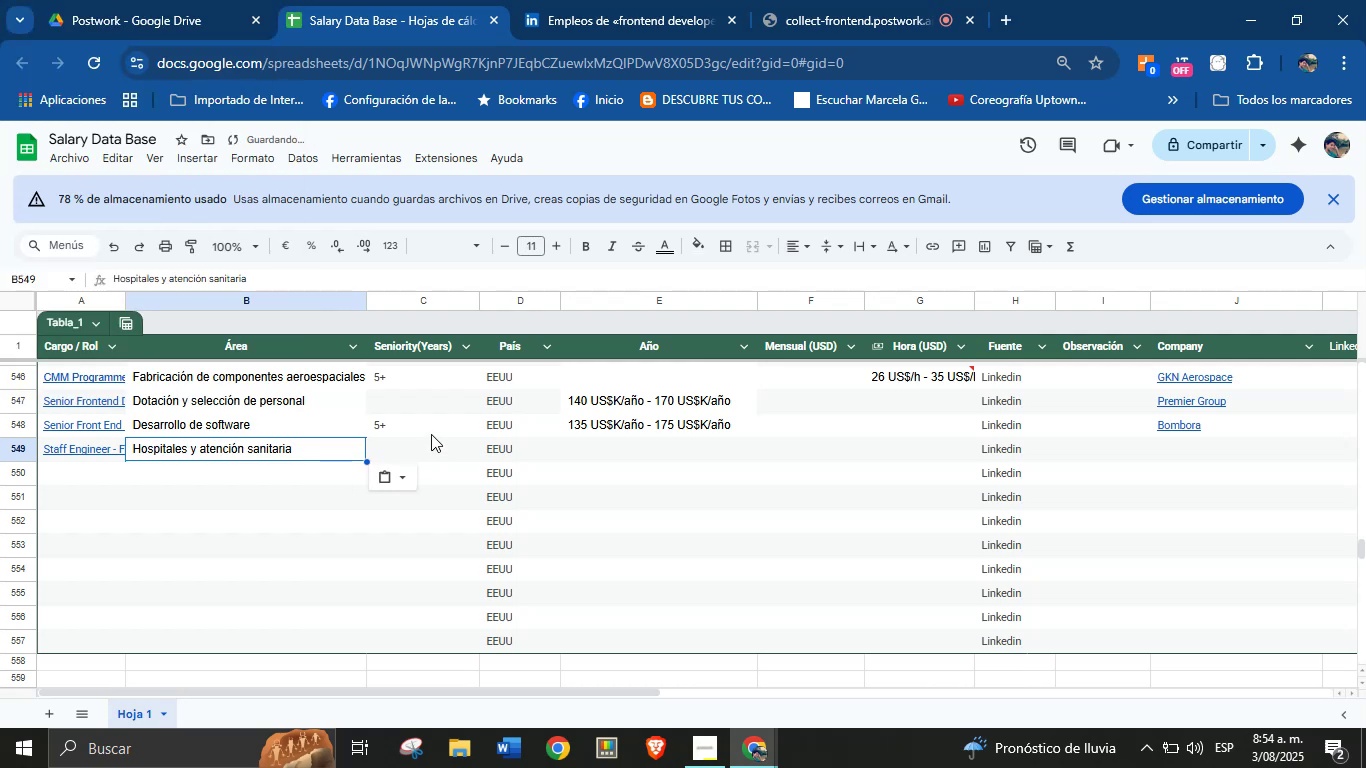 
left_click([425, 443])
 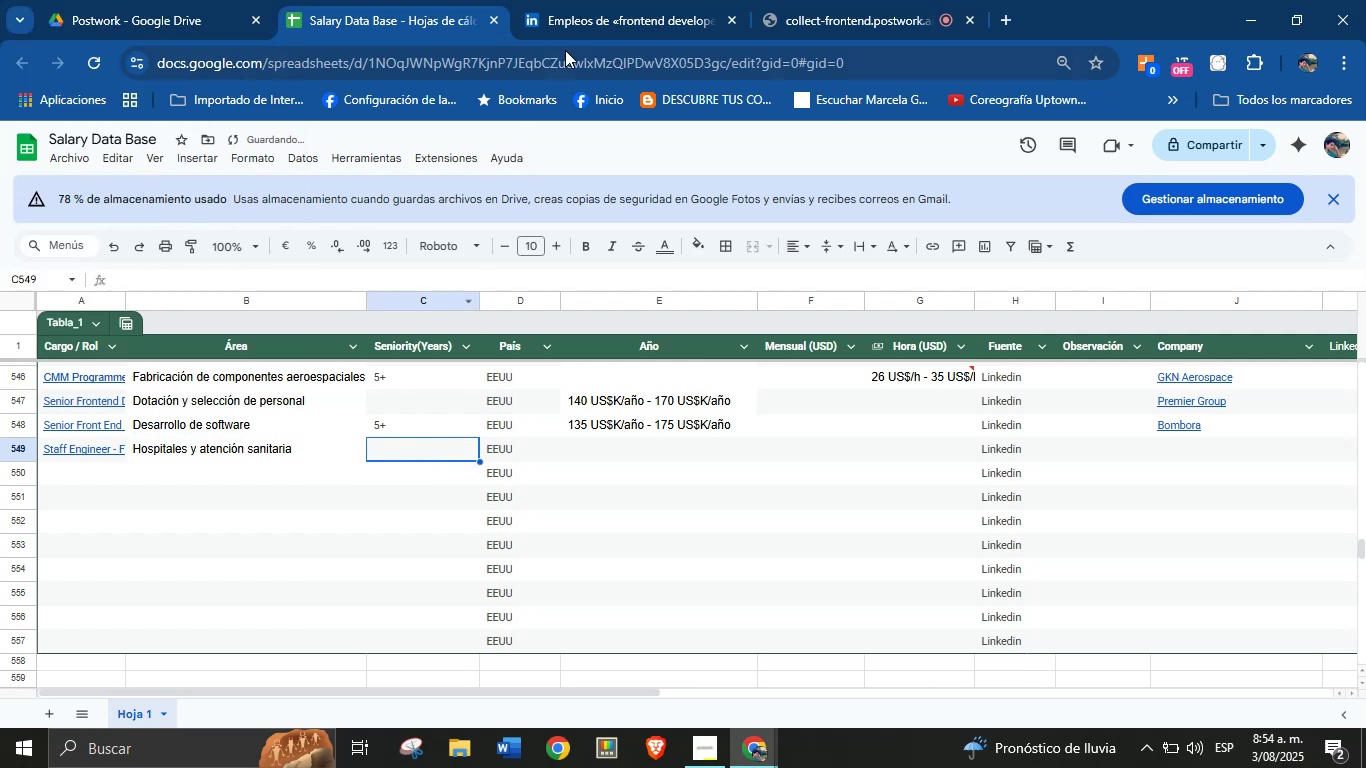 
left_click([586, 10])
 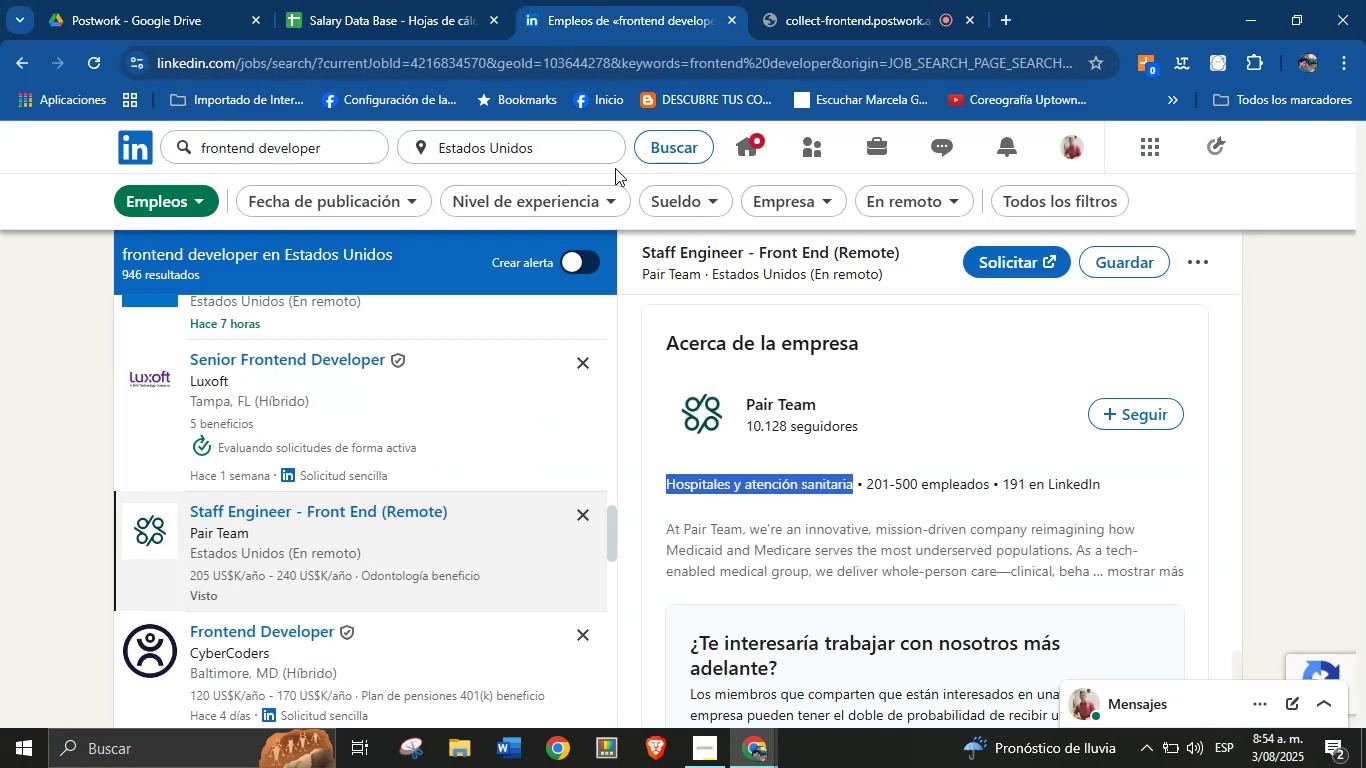 
scroll: coordinate [715, 554], scroll_direction: up, amount: 18.0
 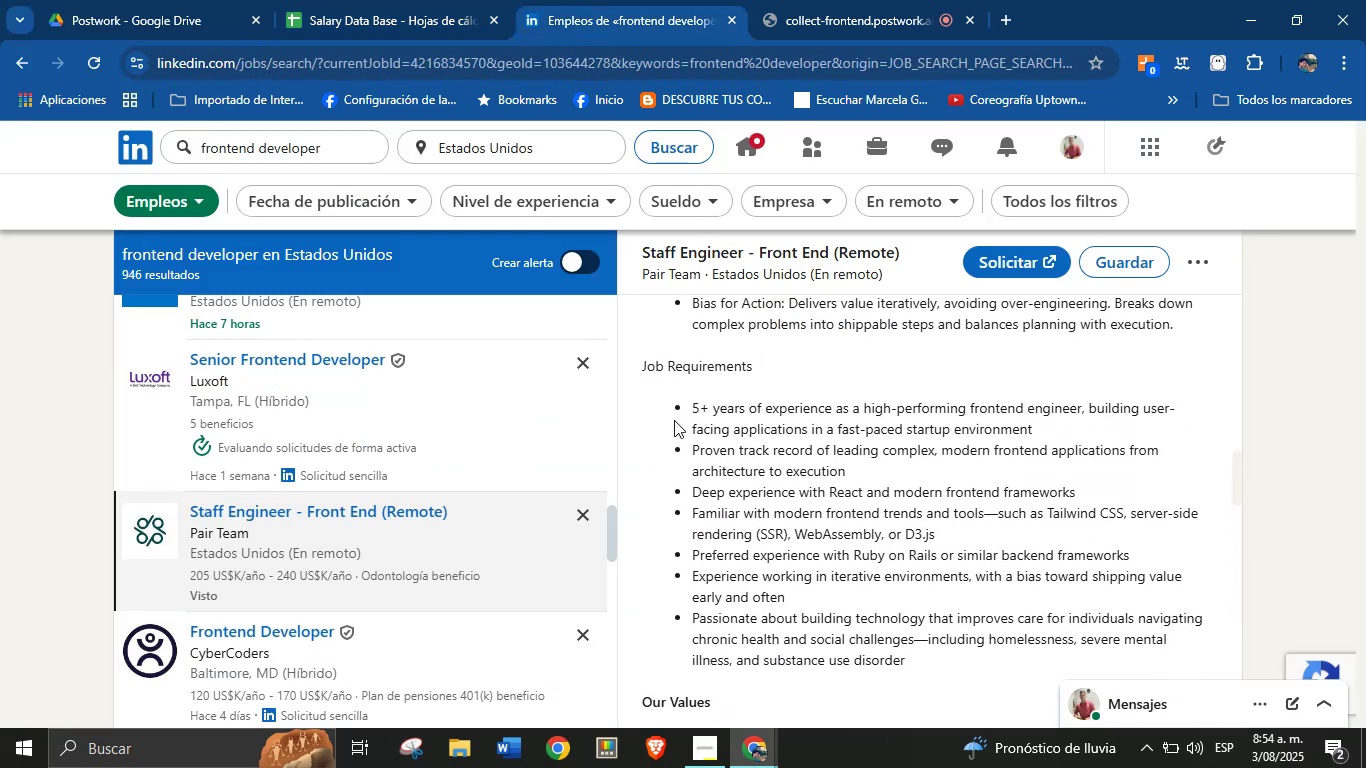 
left_click([381, 0])
 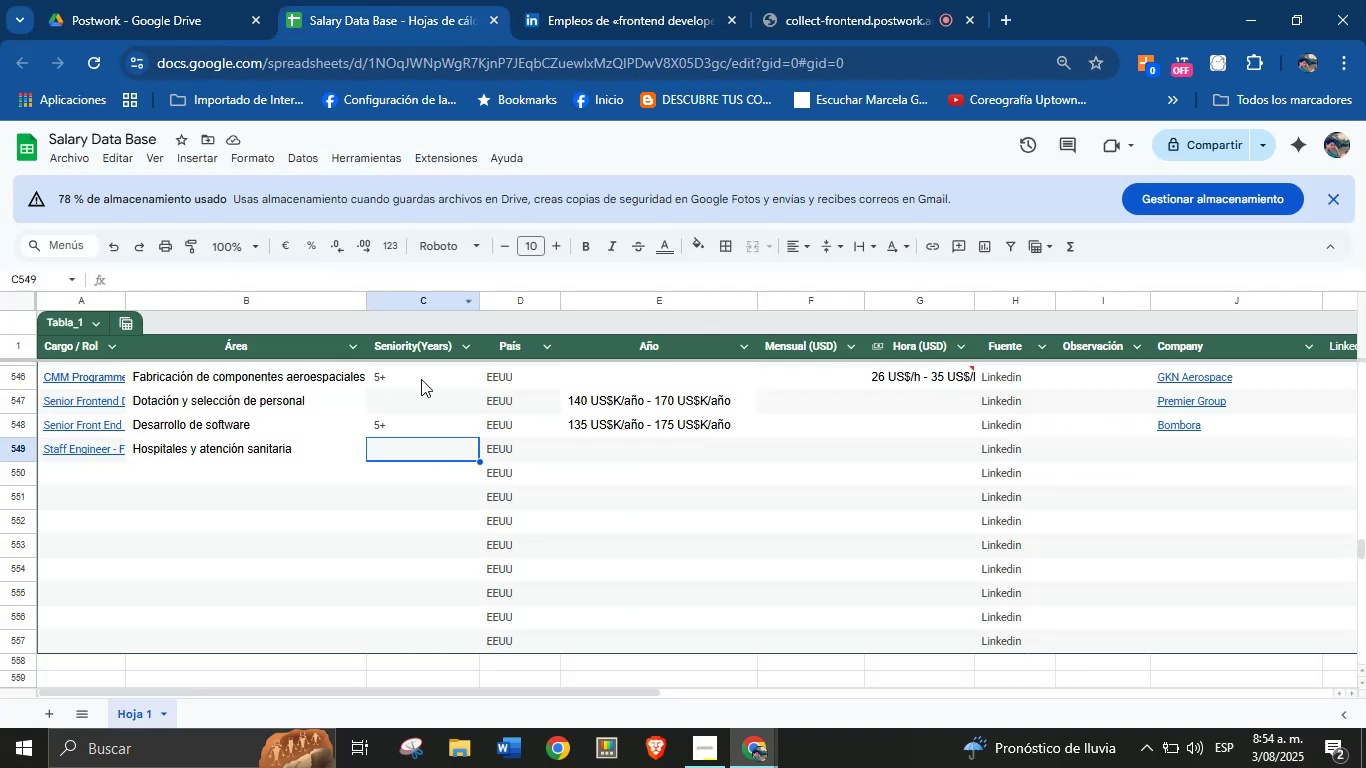 
key(5)
 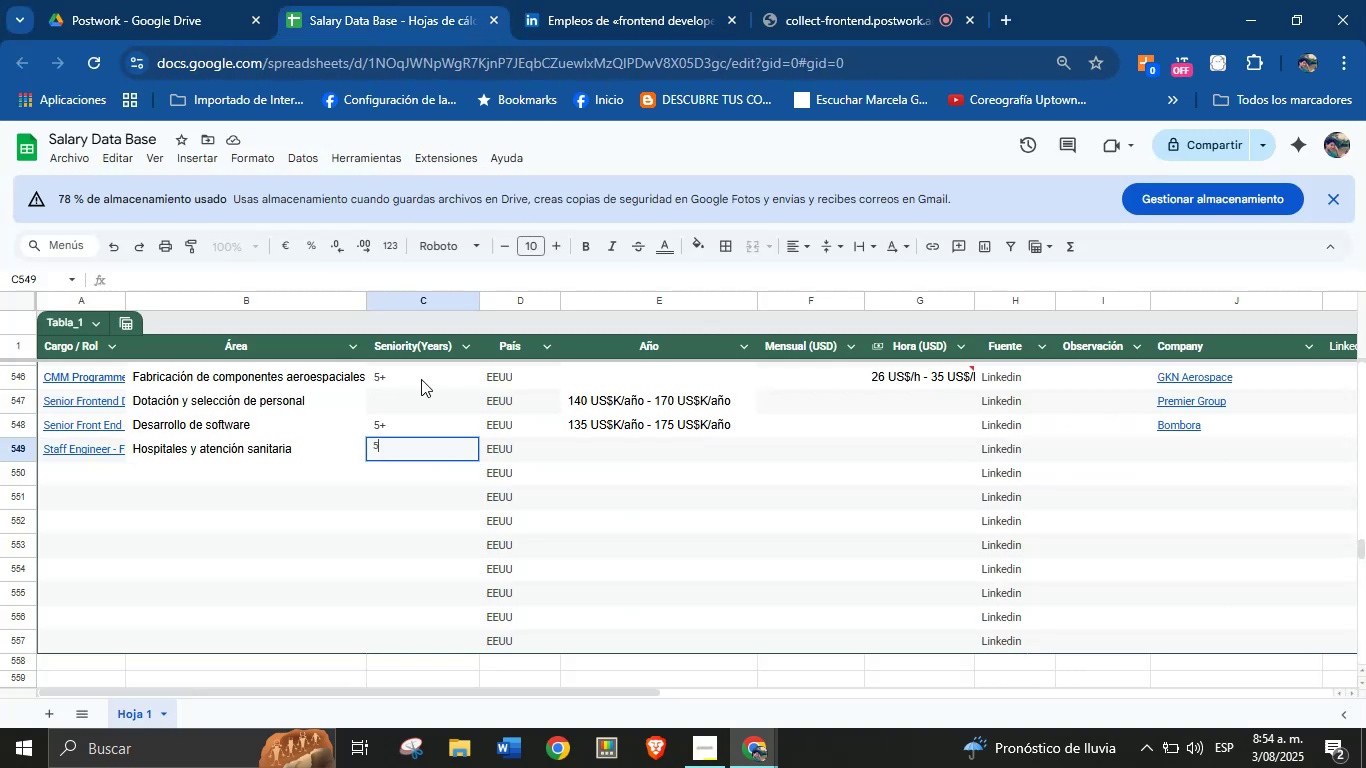 
key(Equal)
 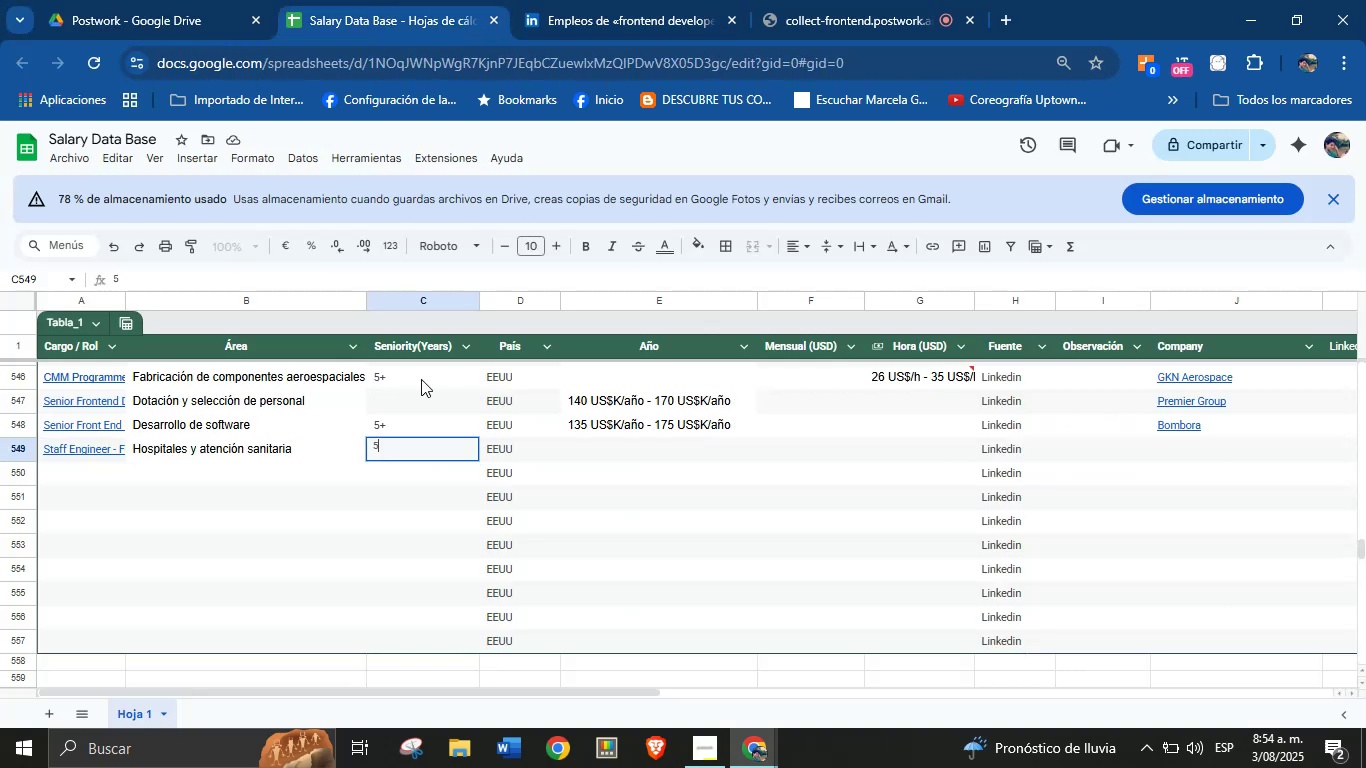 
key(Enter)
 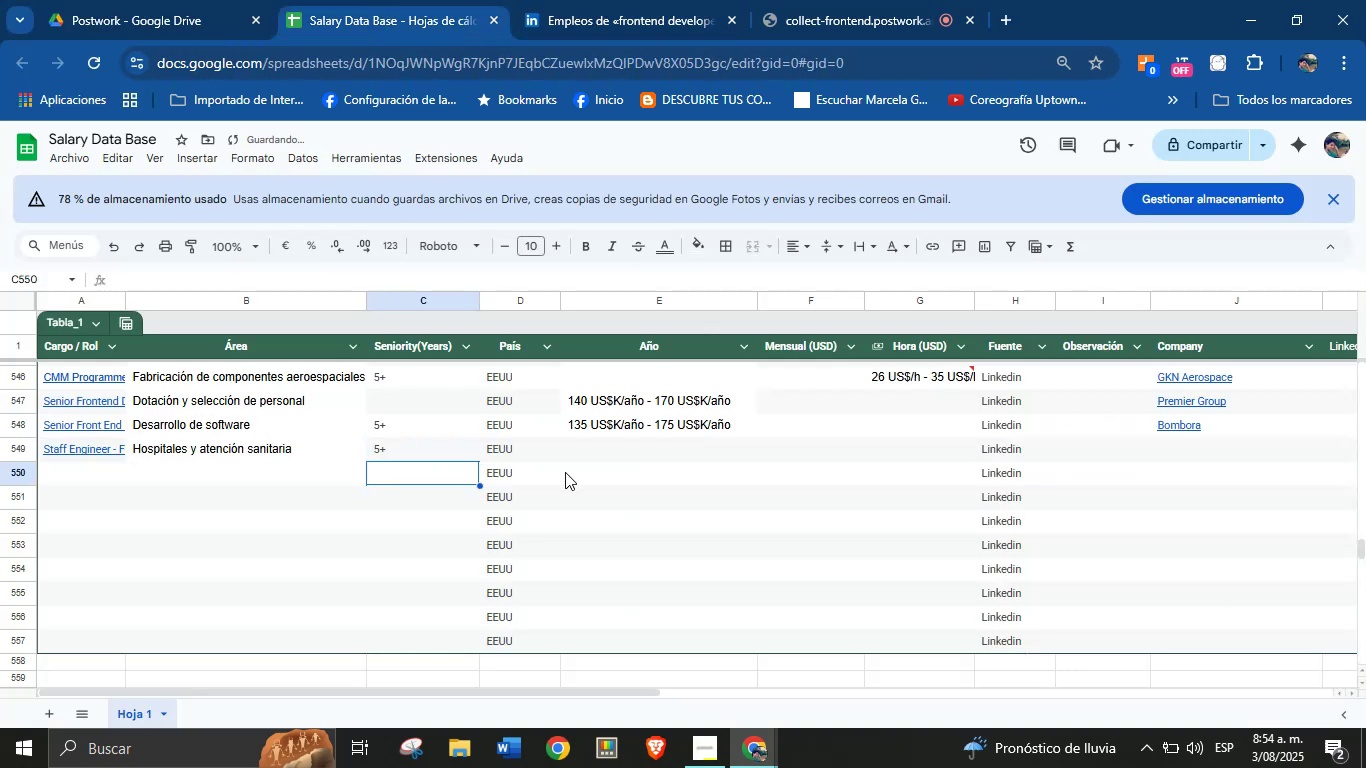 
left_click([615, 448])
 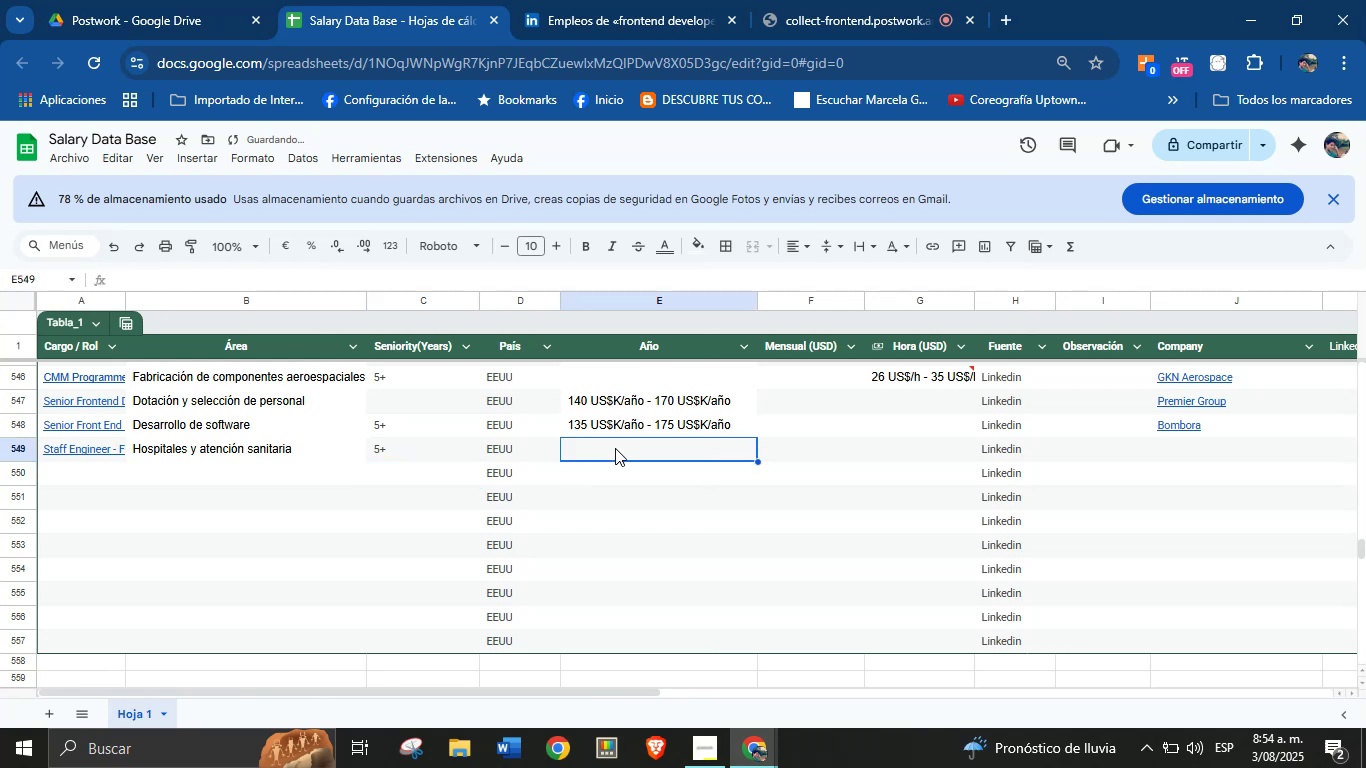 
key(Meta+MetaLeft)
 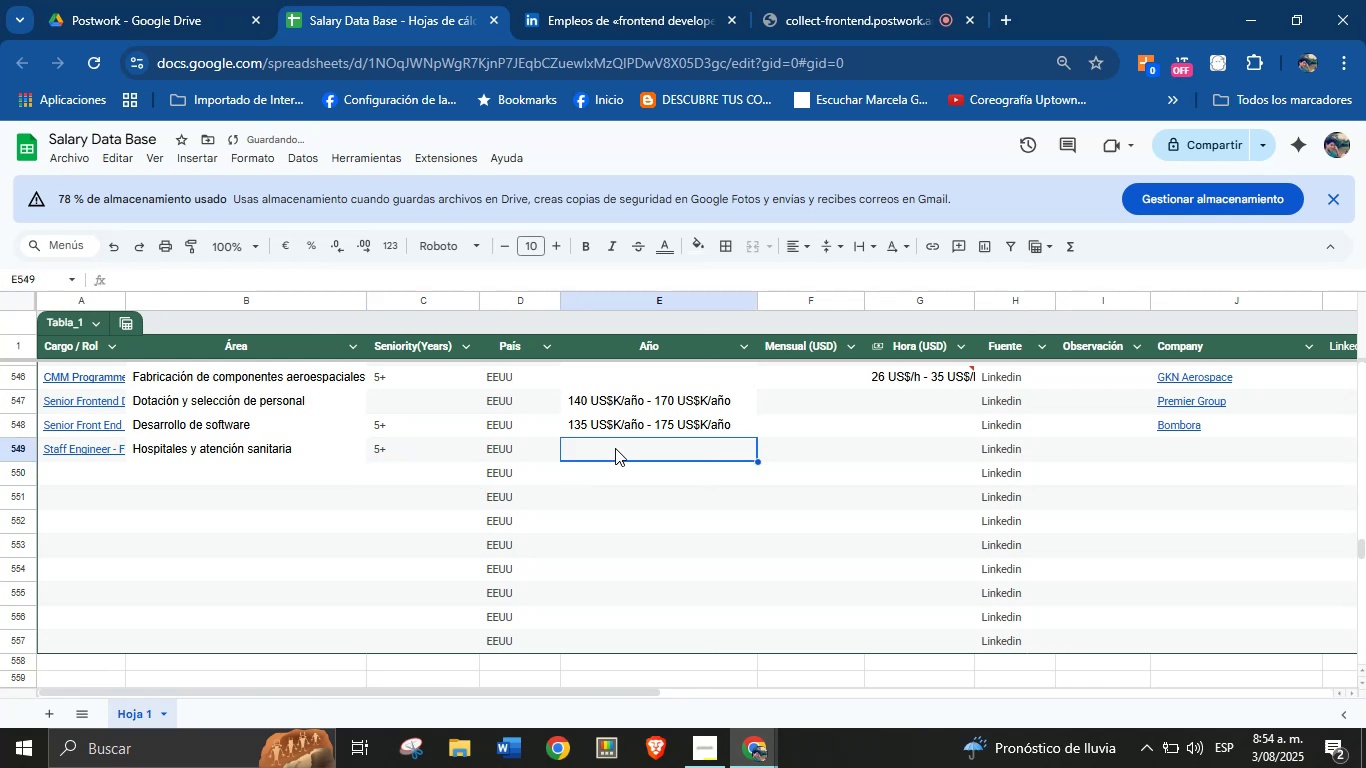 
key(Meta+MetaLeft)
 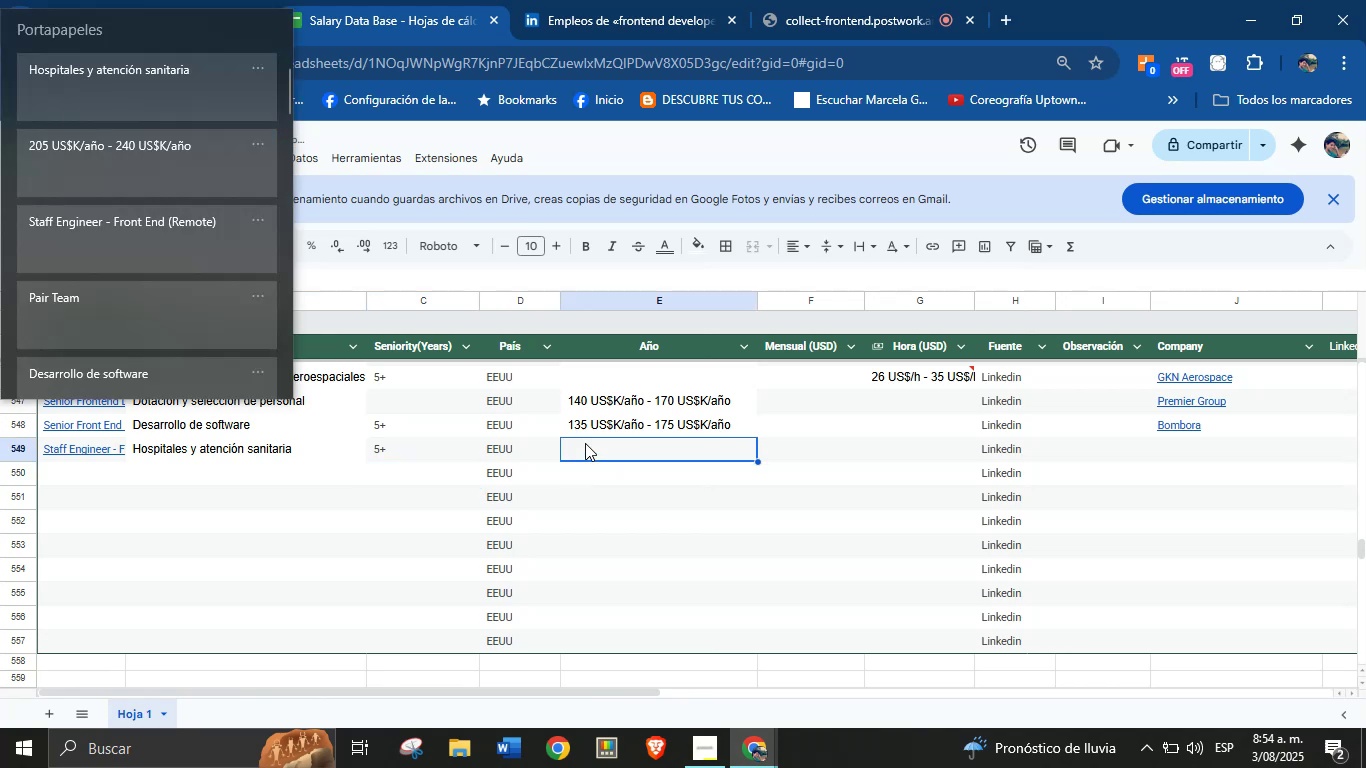 
key(Meta+V)
 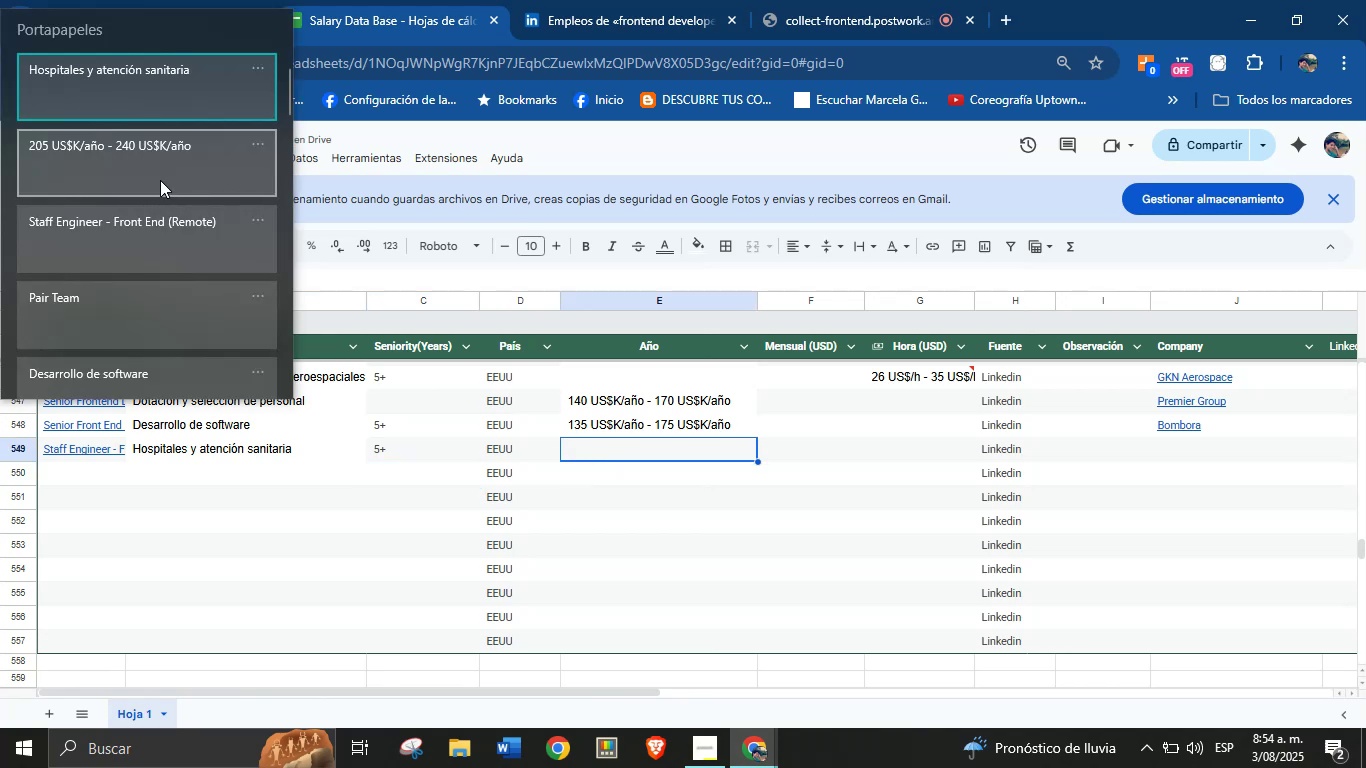 
left_click([160, 180])
 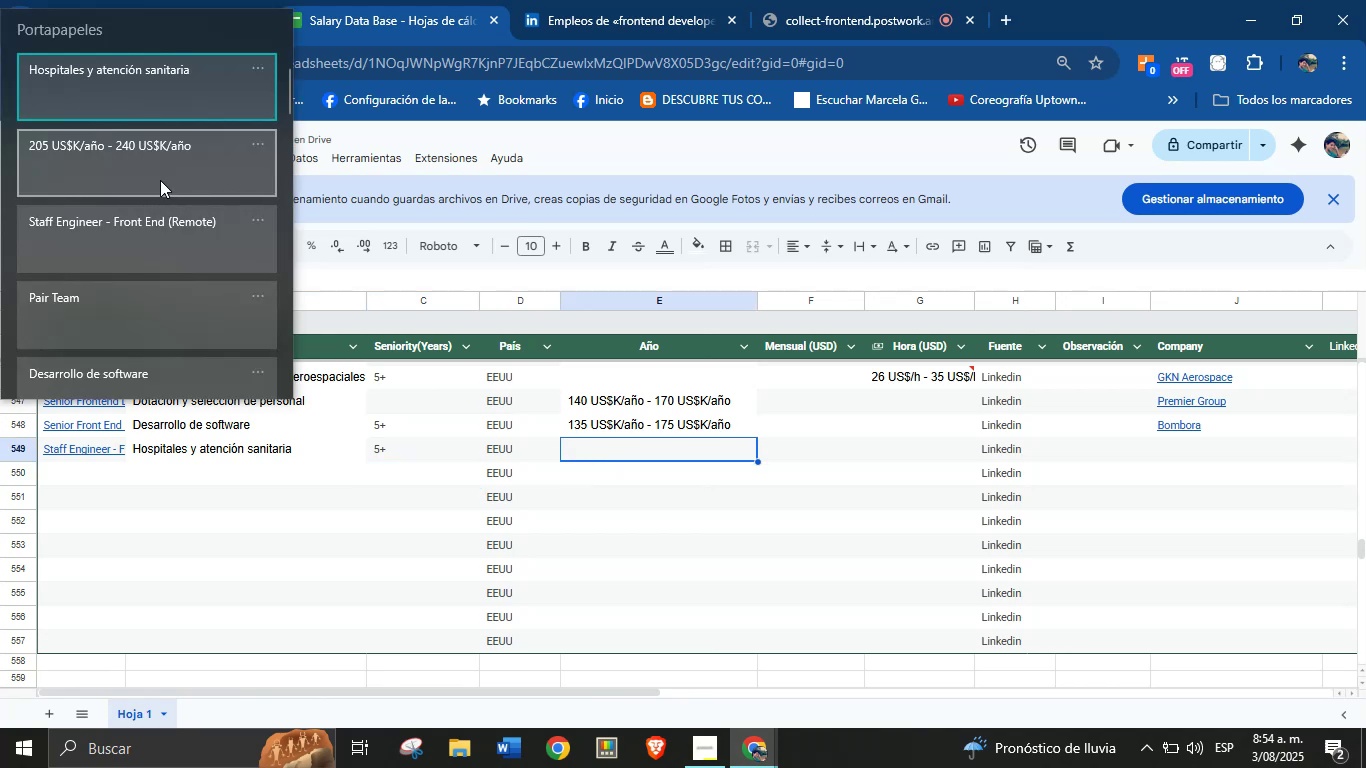 
key(Control+ControlLeft)
 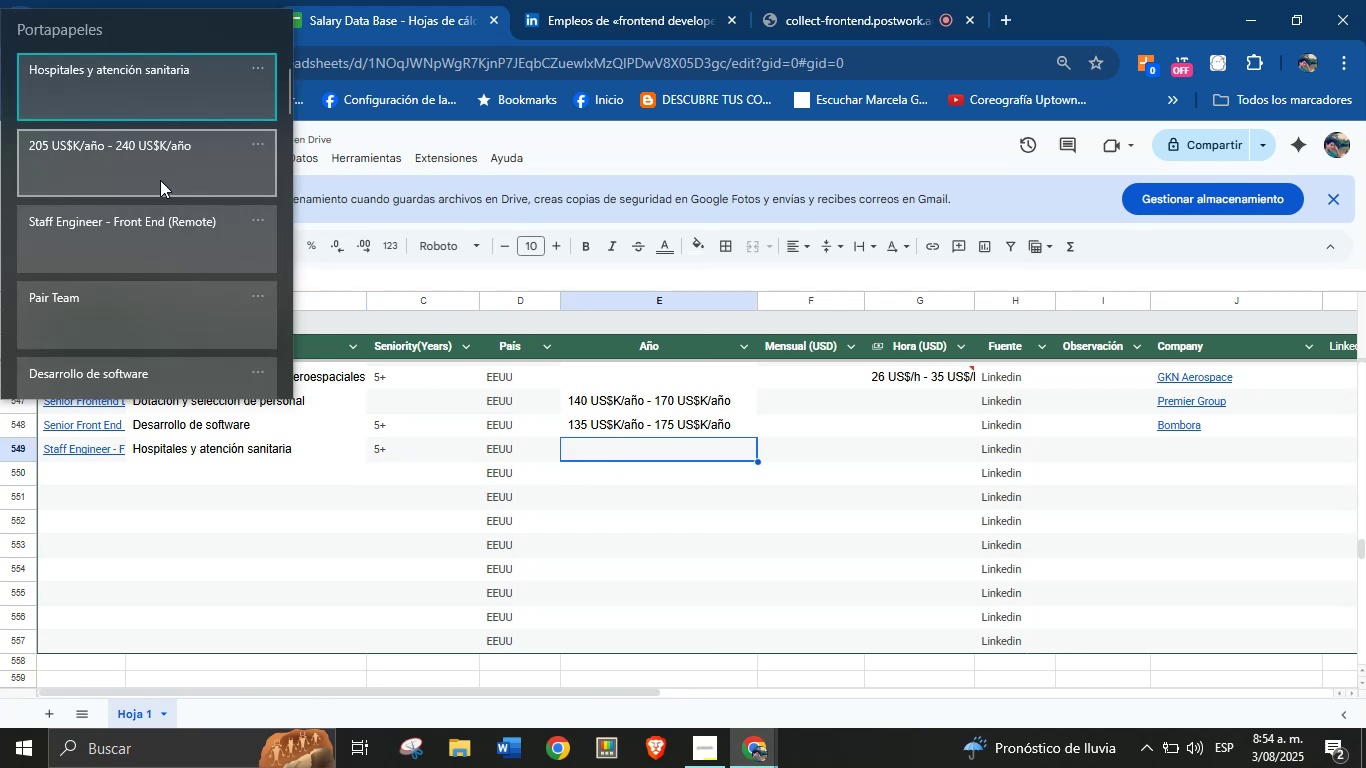 
key(Control+V)
 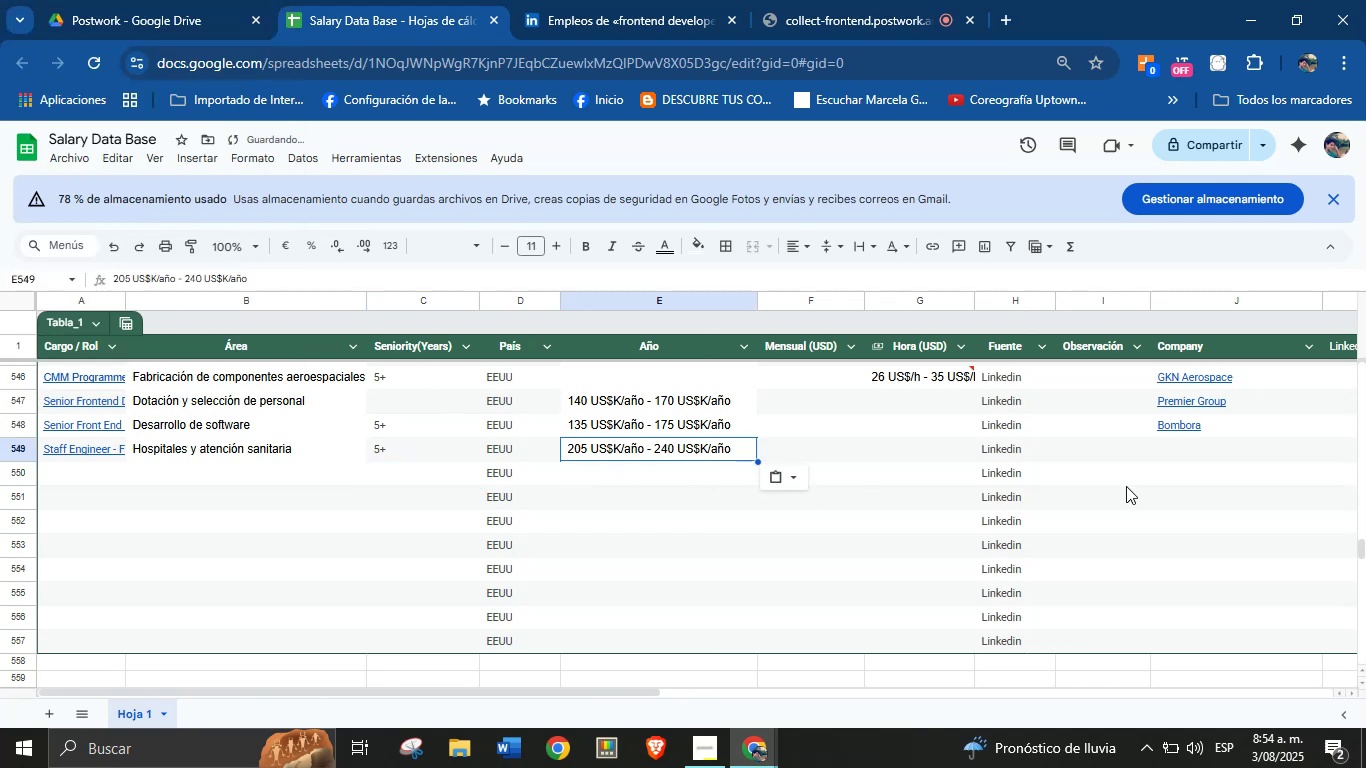 
left_click([1207, 447])
 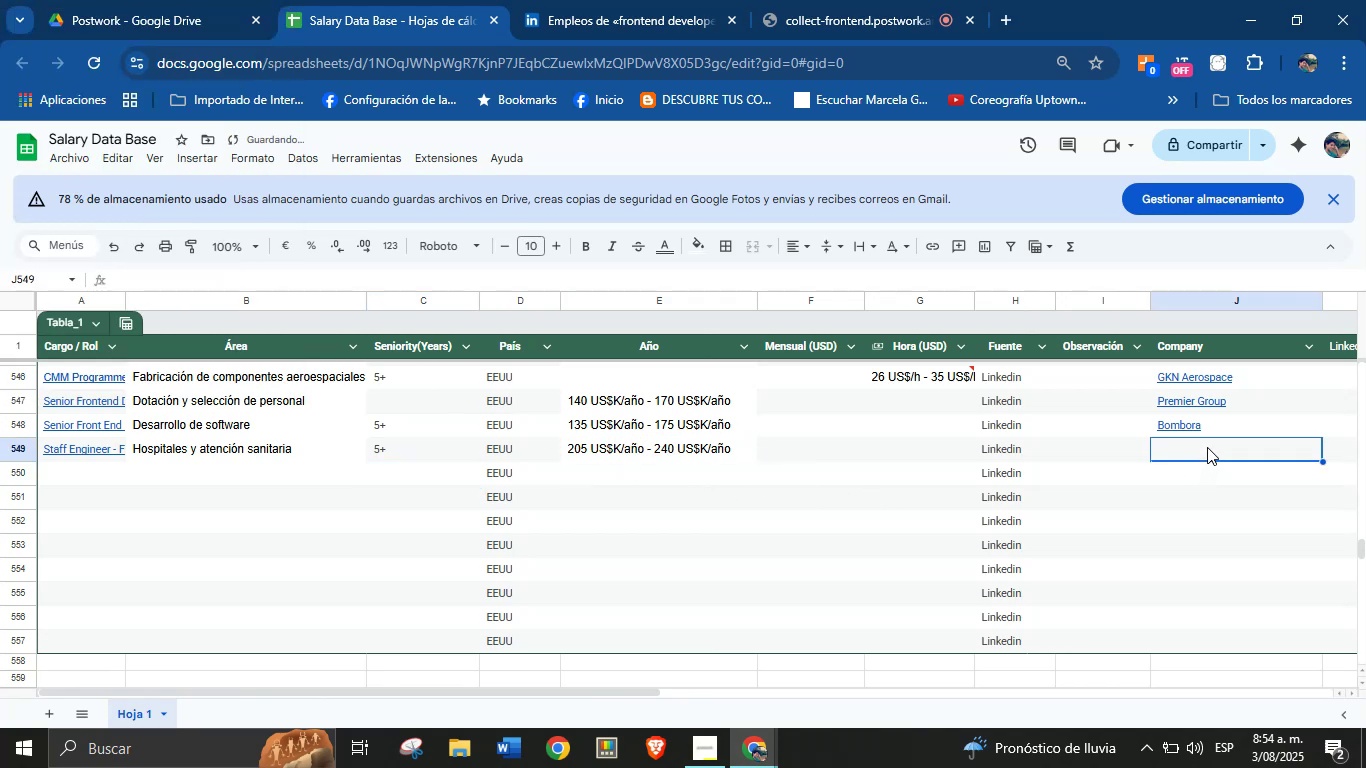 
key(Meta+MetaLeft)
 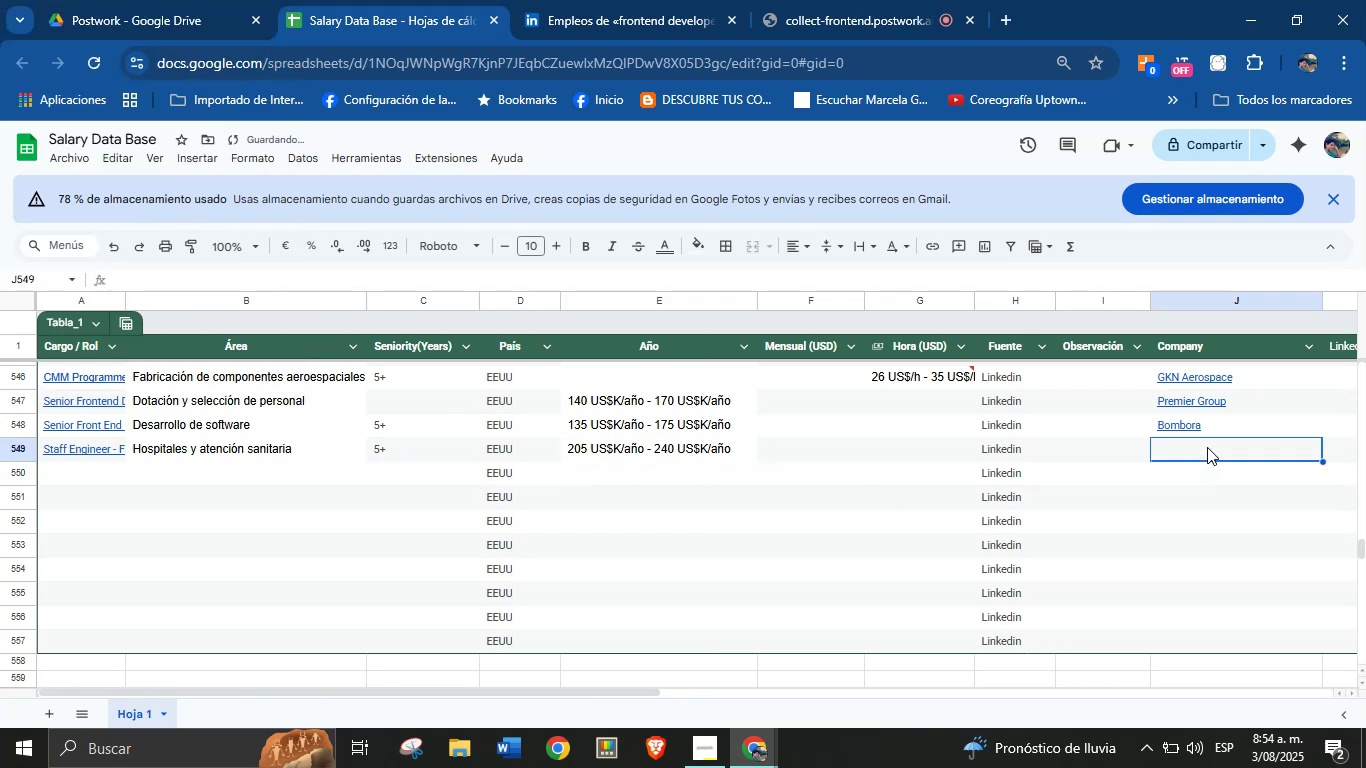 
key(Meta+MetaLeft)
 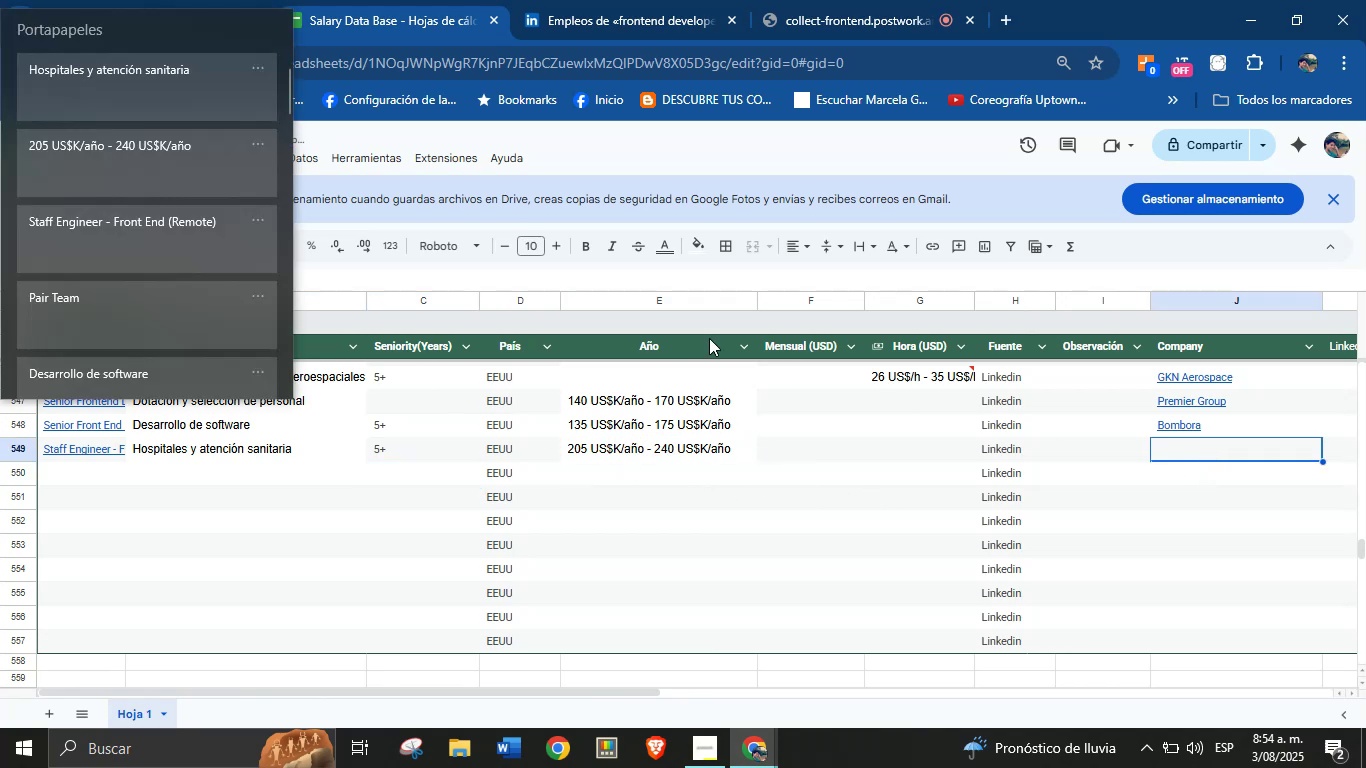 
key(Meta+V)
 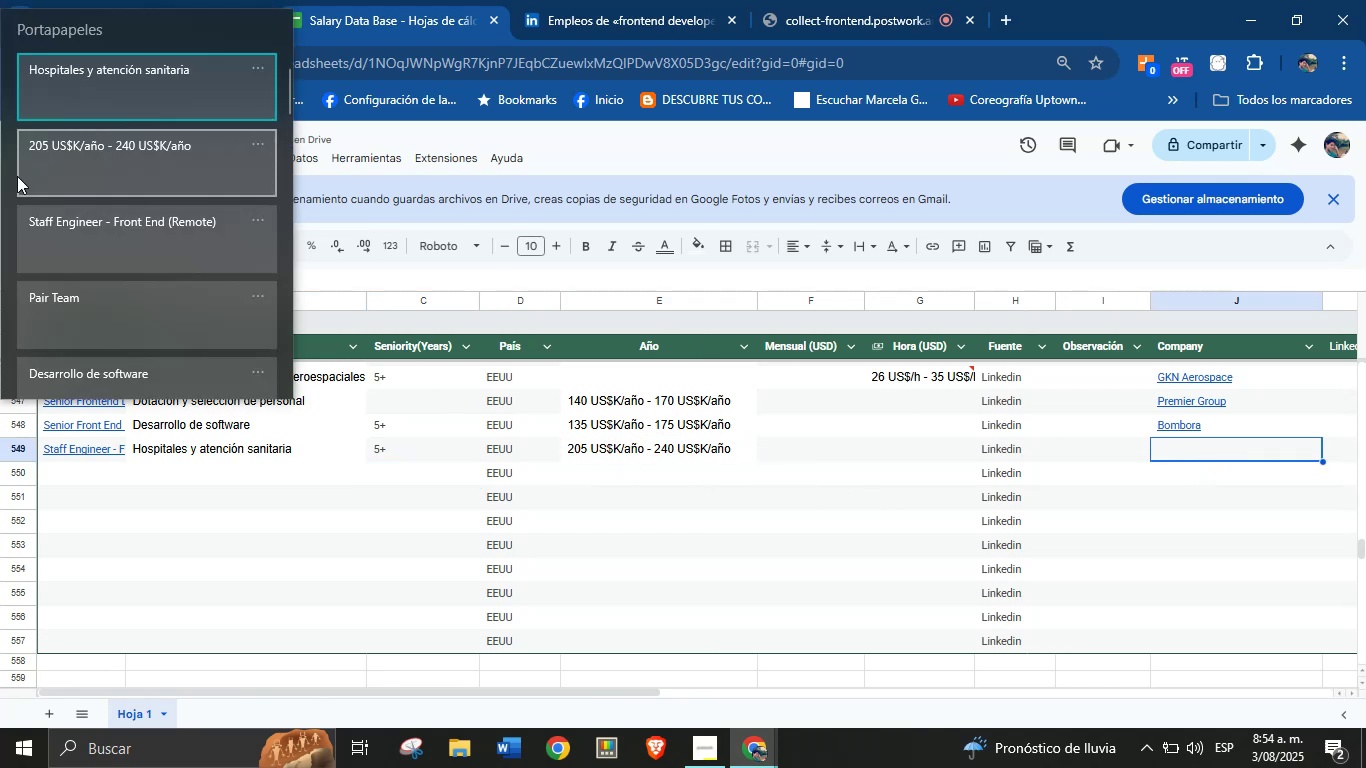 
left_click([87, 286])
 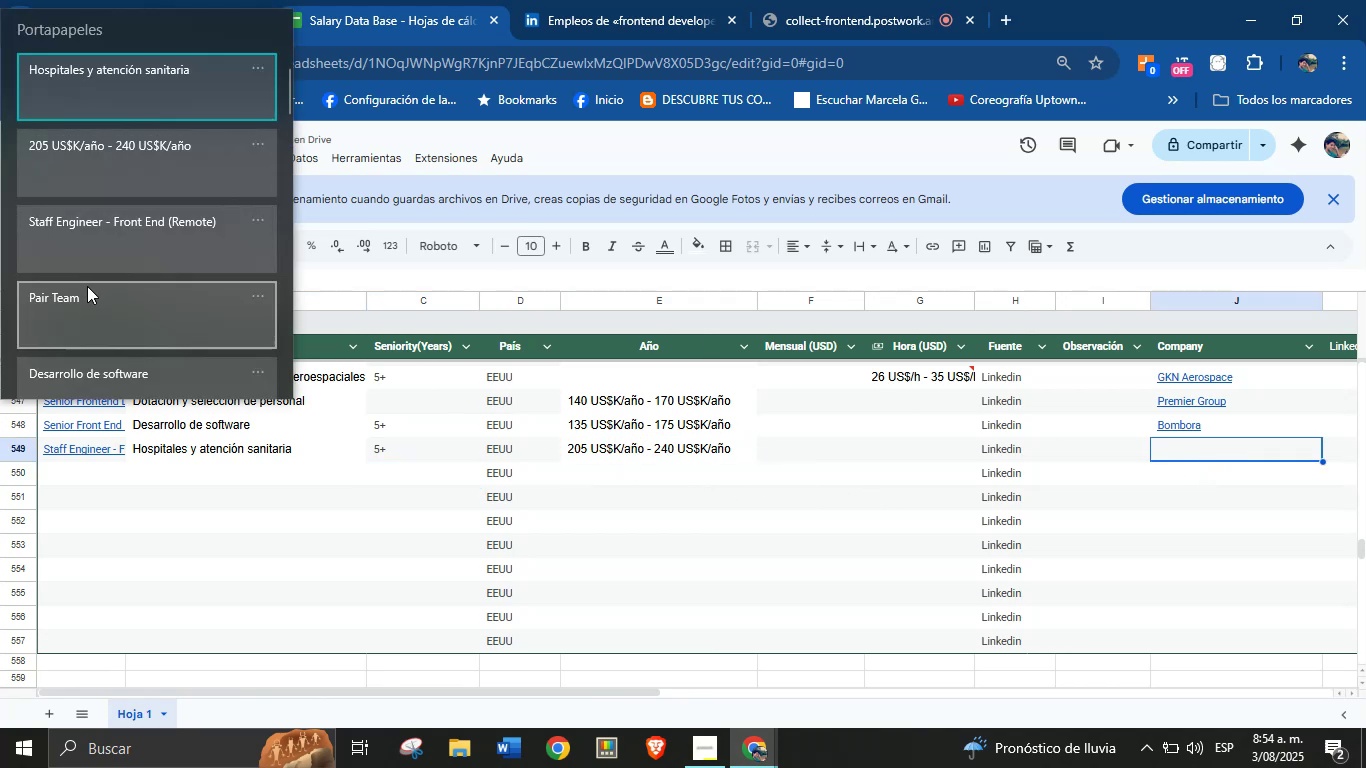 
key(Control+ControlLeft)
 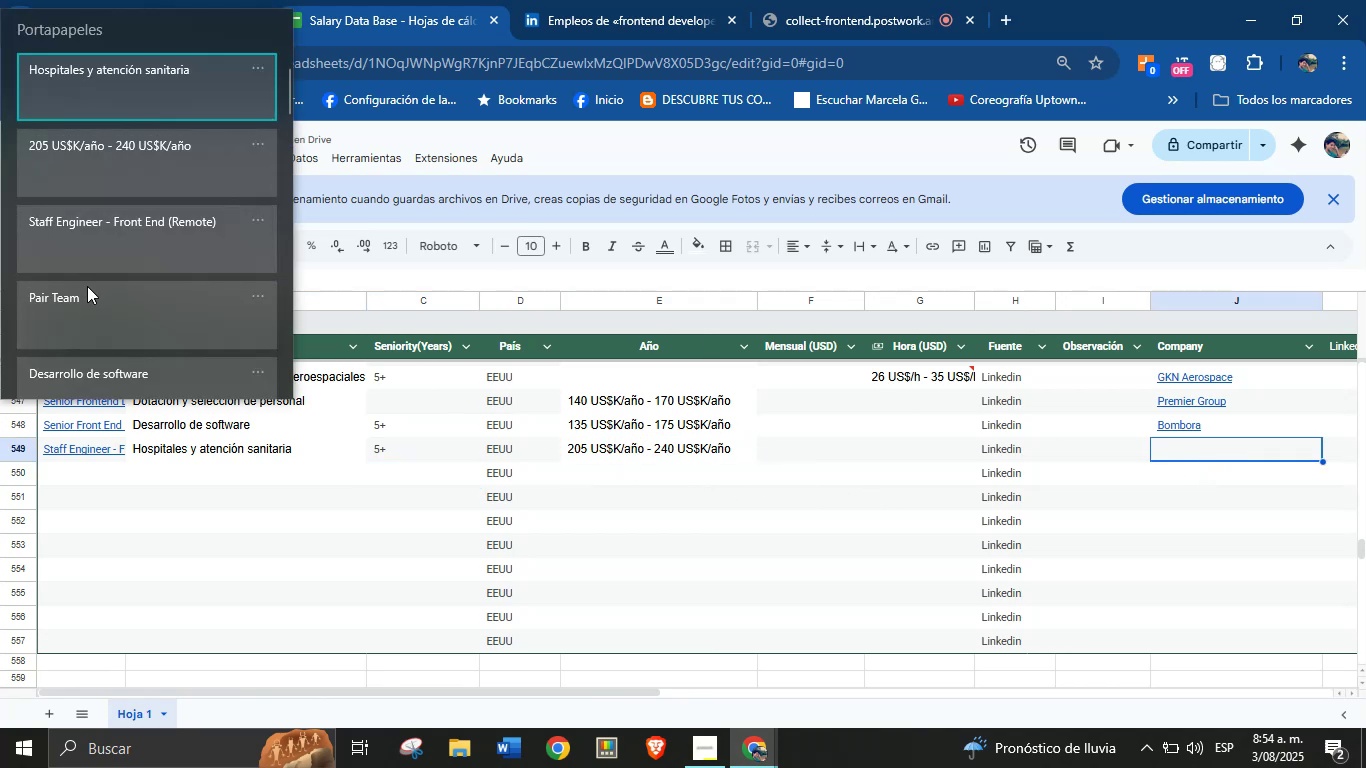 
key(Control+V)
 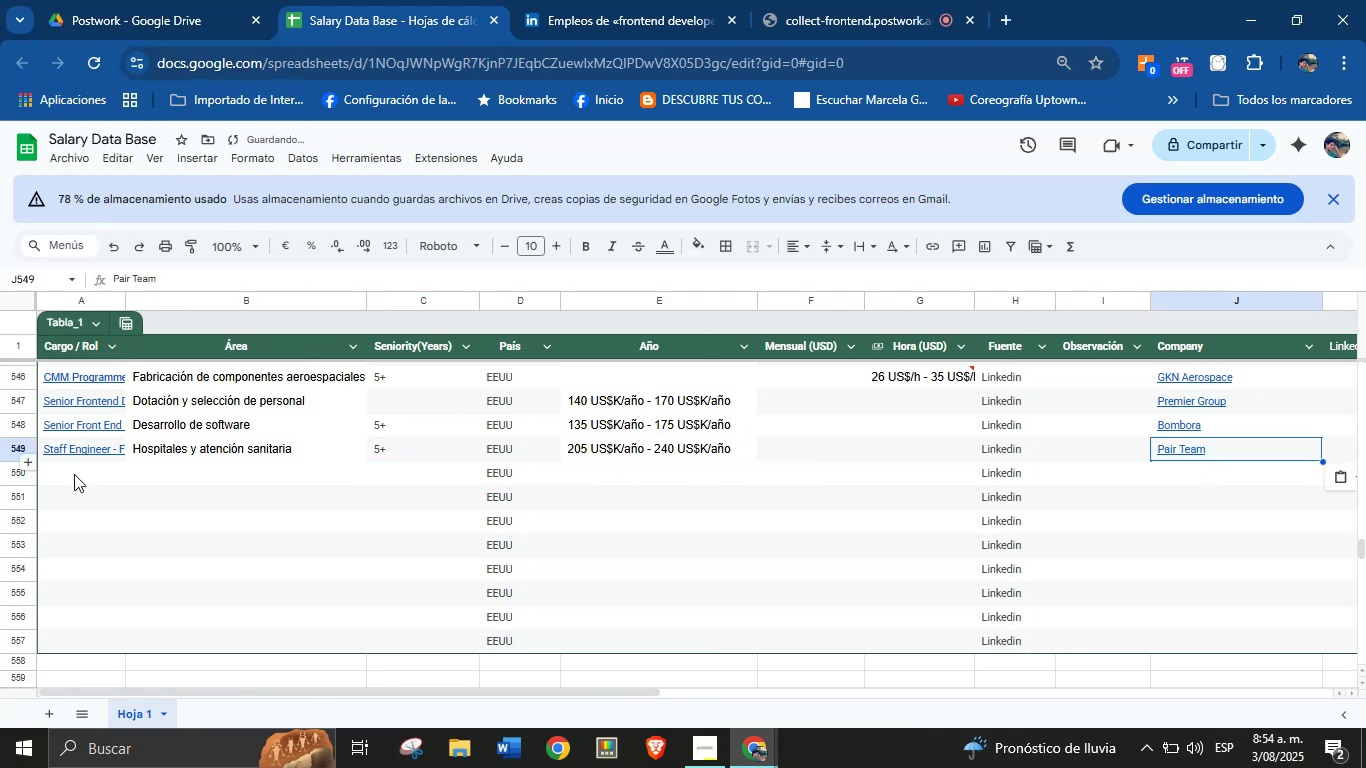 
left_click([74, 477])
 